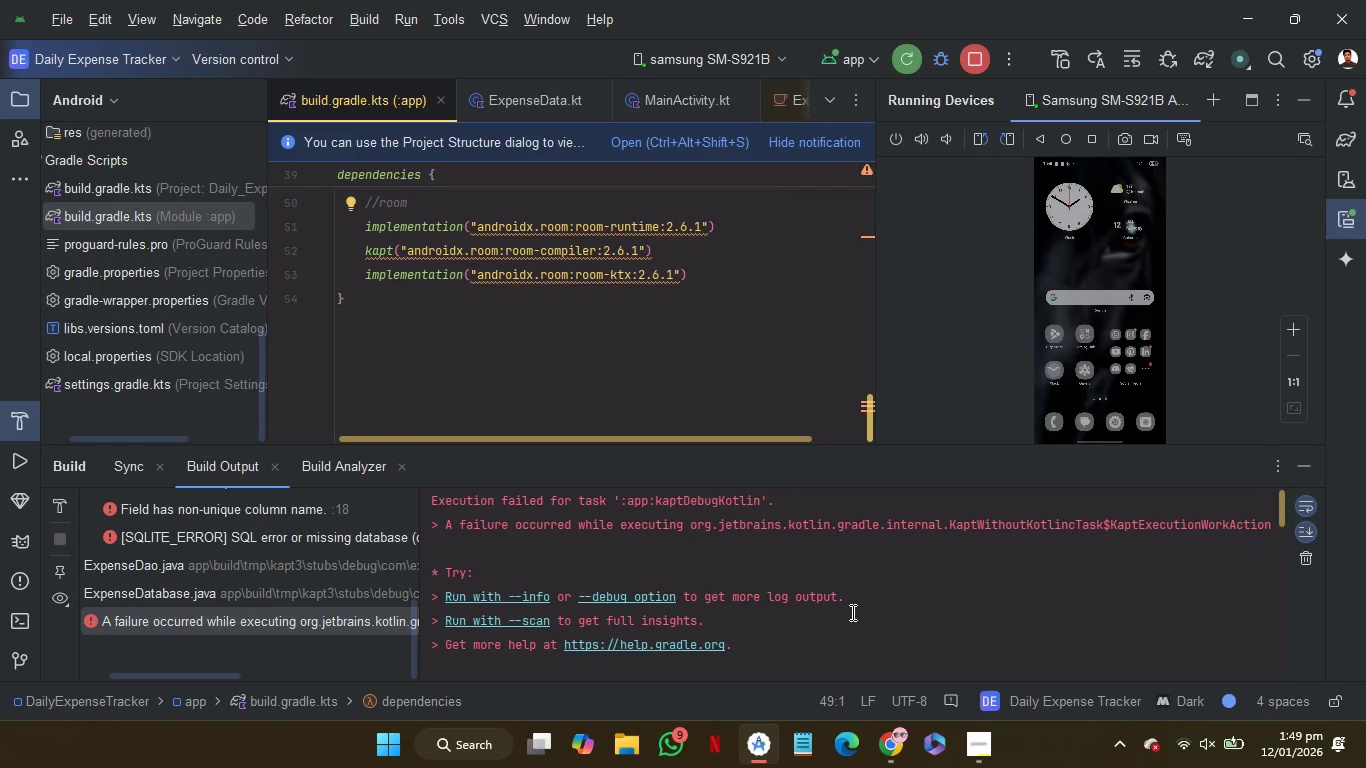 
scroll: coordinate [851, 612], scroll_direction: down, amount: 1.0
 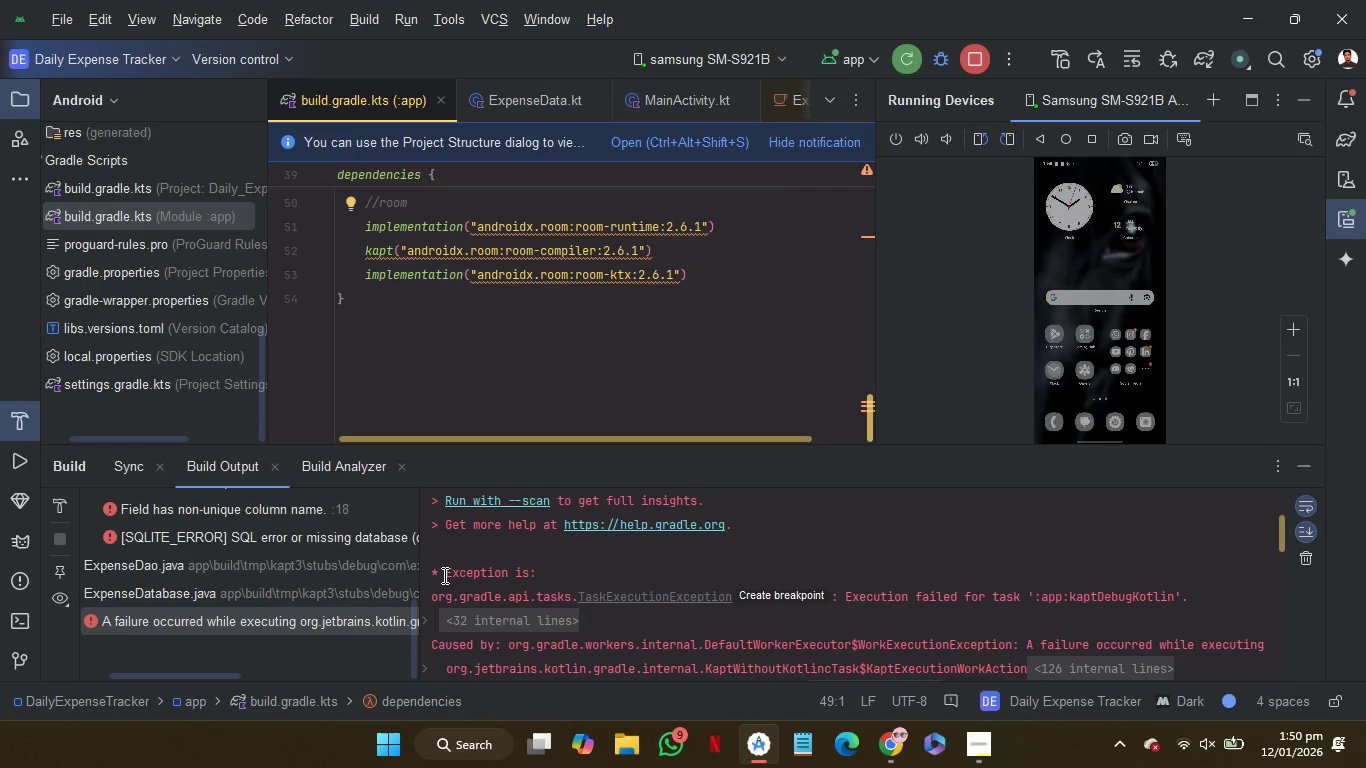 
left_click_drag(start_coordinate=[443, 575], to_coordinate=[660, 533])
 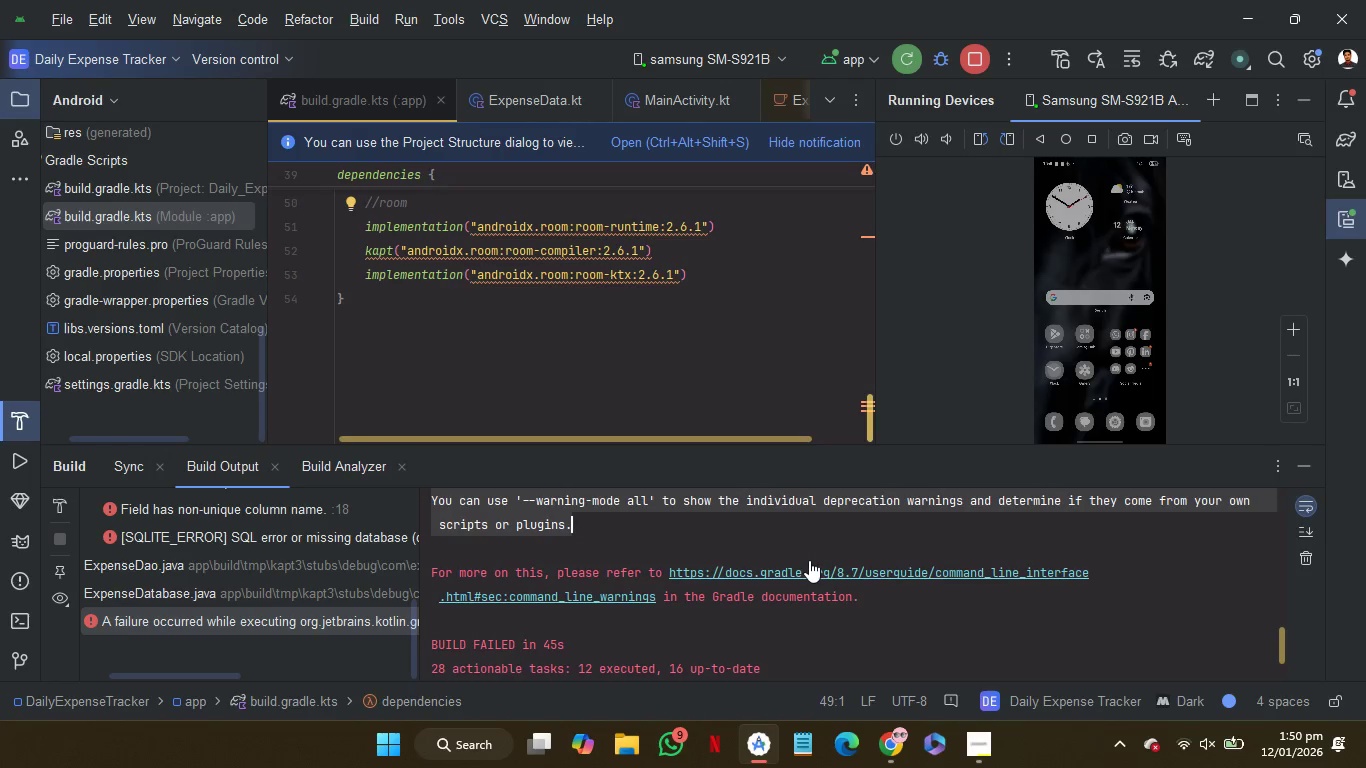 
scroll: coordinate [809, 560], scroll_direction: none, amount: 0.0
 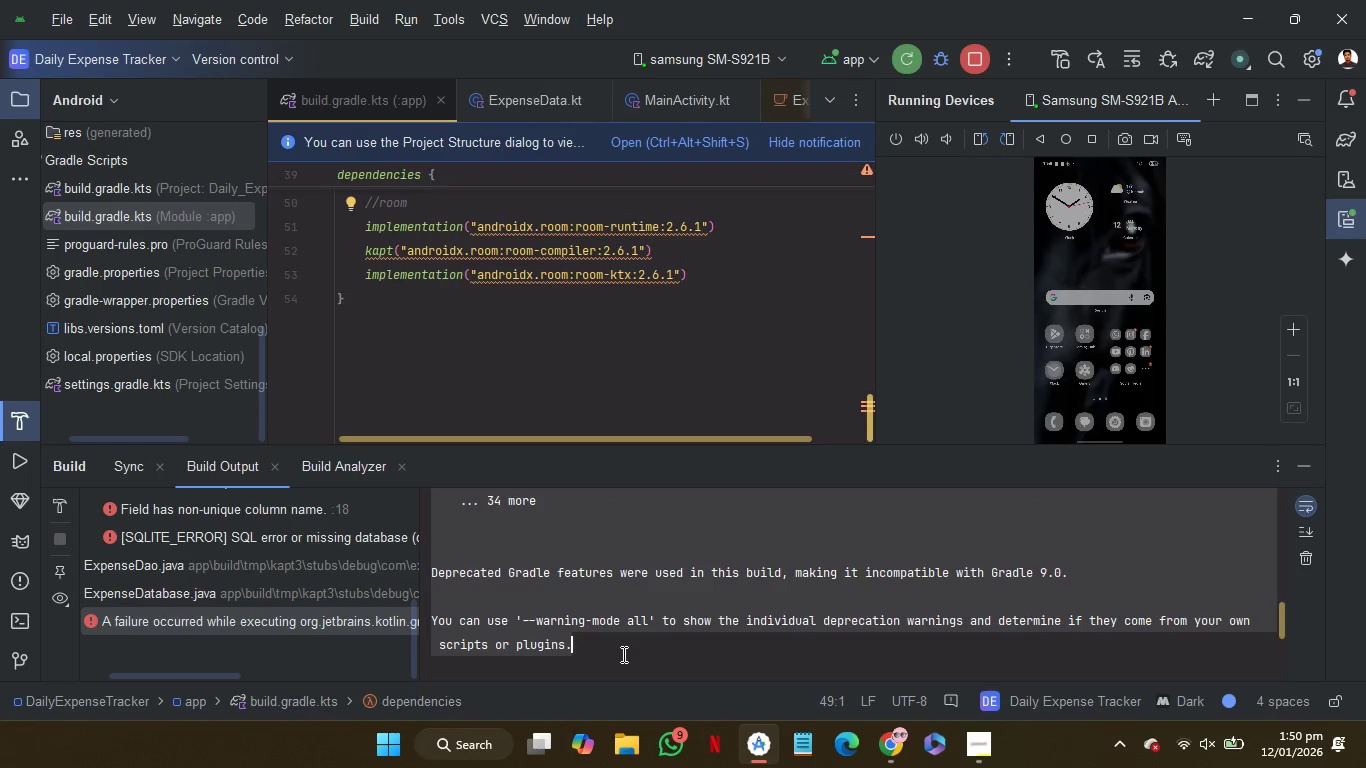 
key(Shift+ArrowUp)
 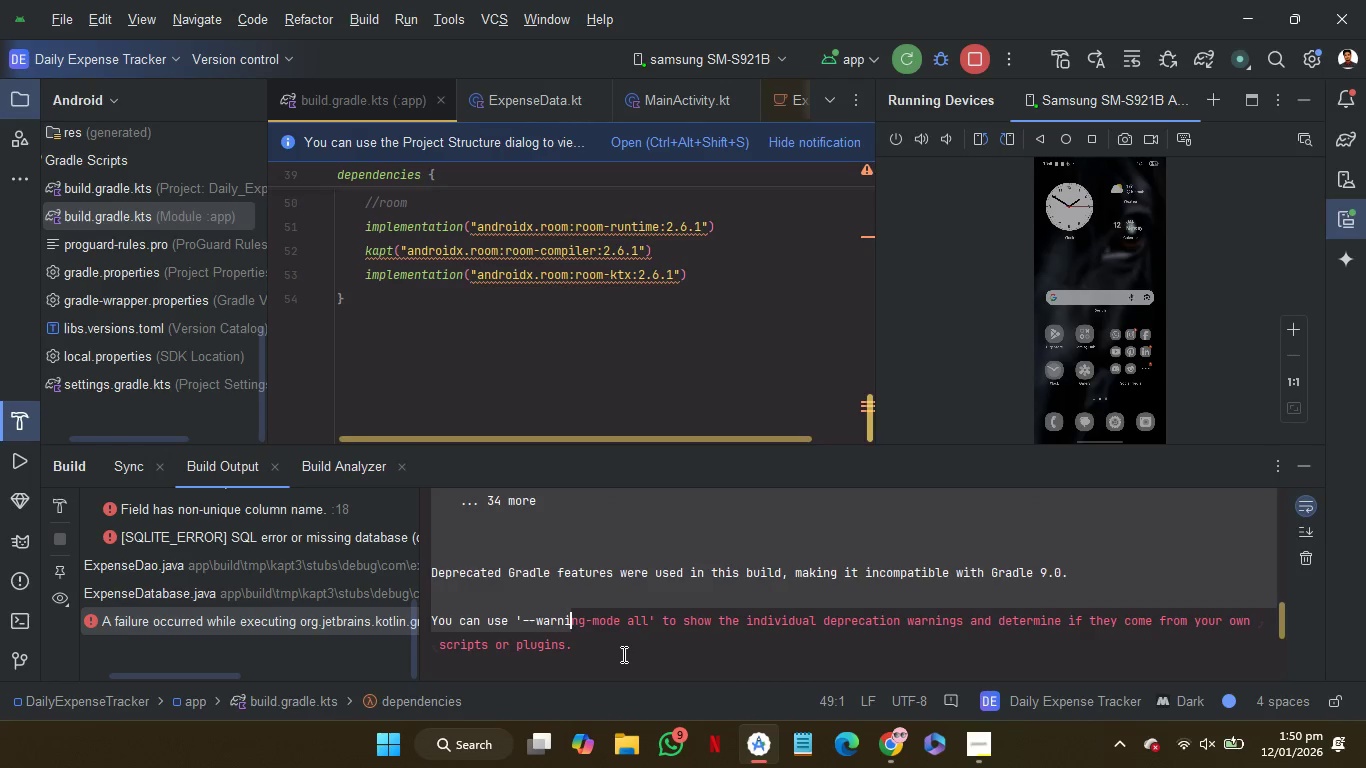 
key(Shift+ArrowUp)
 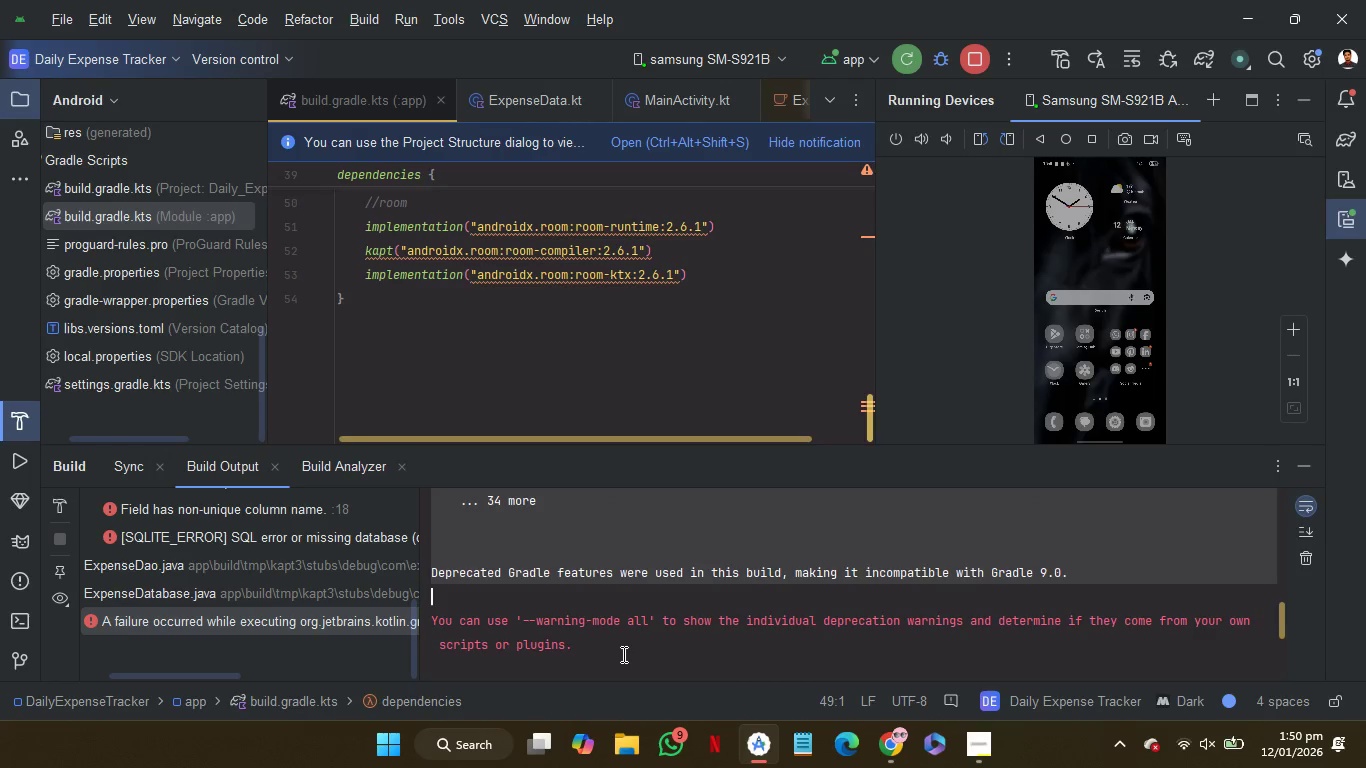 
key(Shift+ArrowUp)
 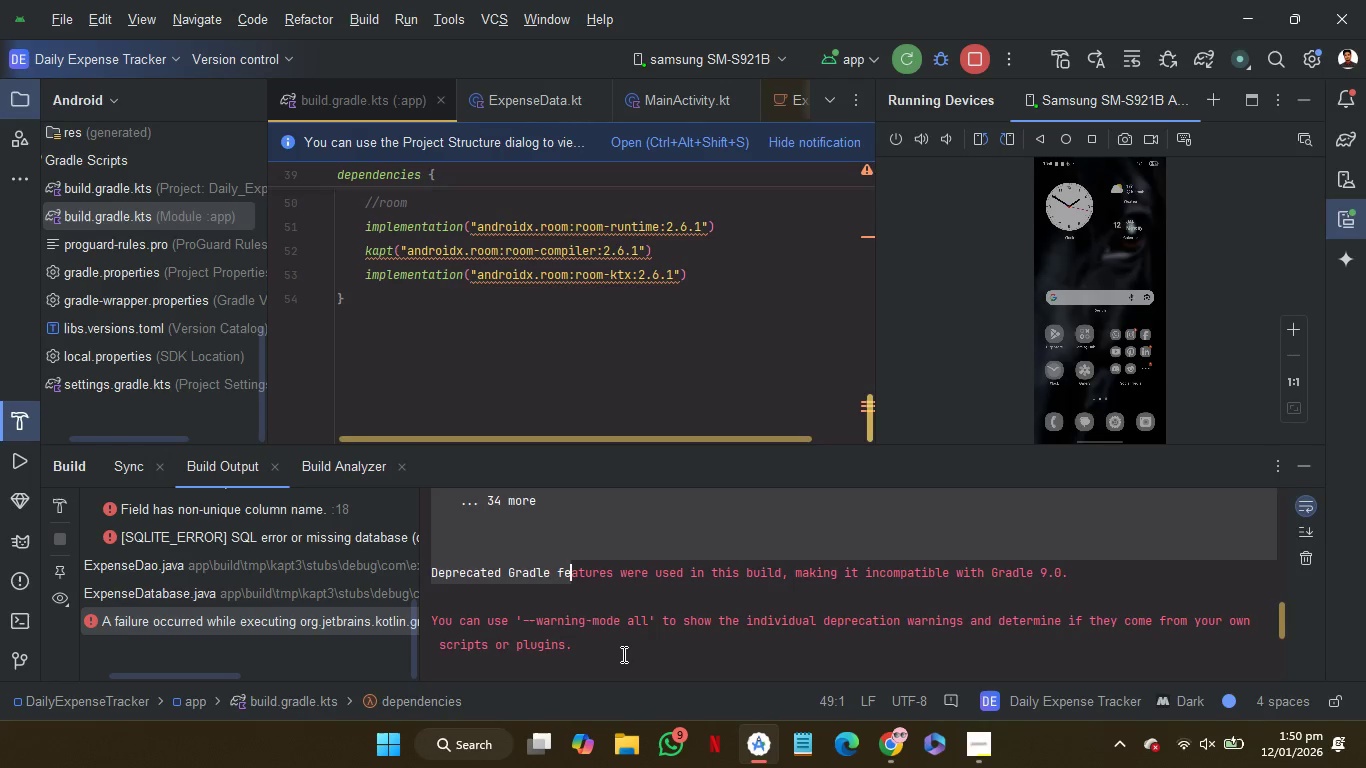 
key(Shift+ArrowUp)
 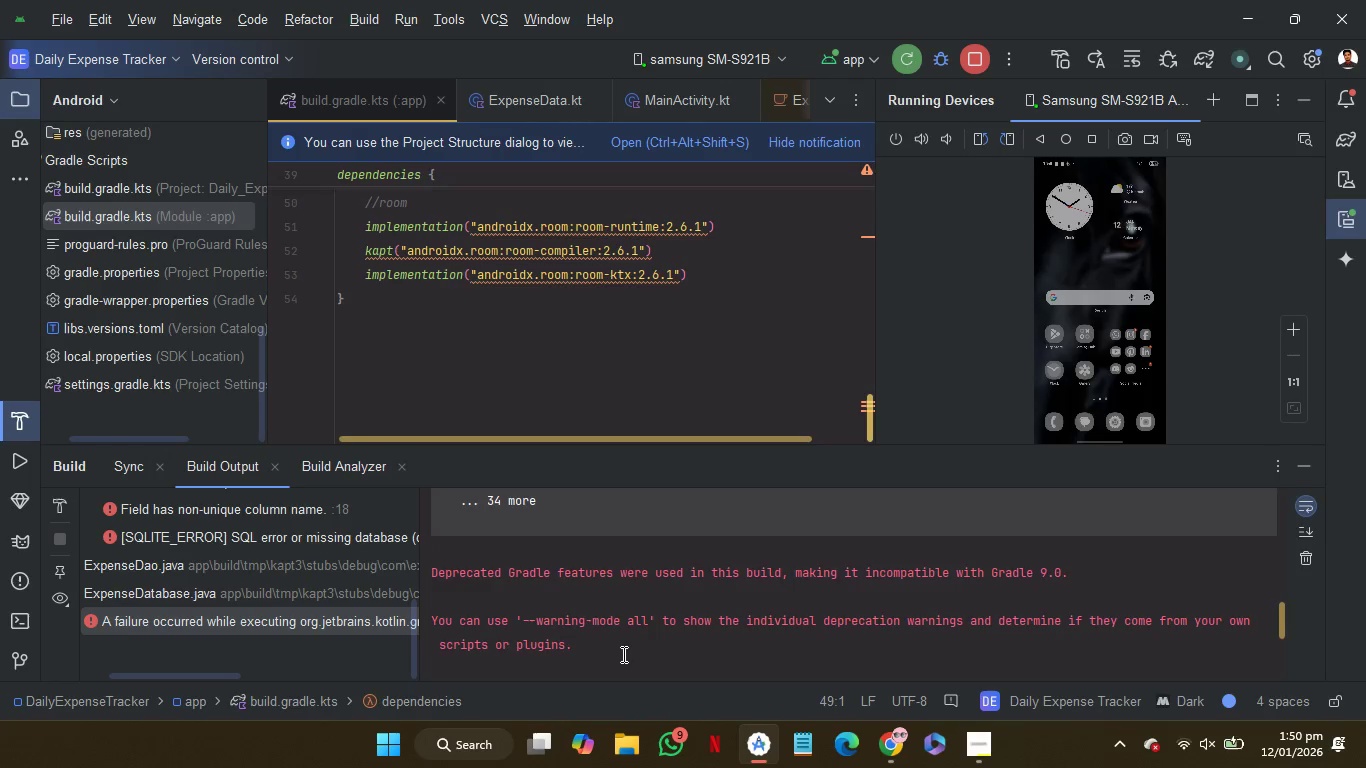 
key(Control+C)
 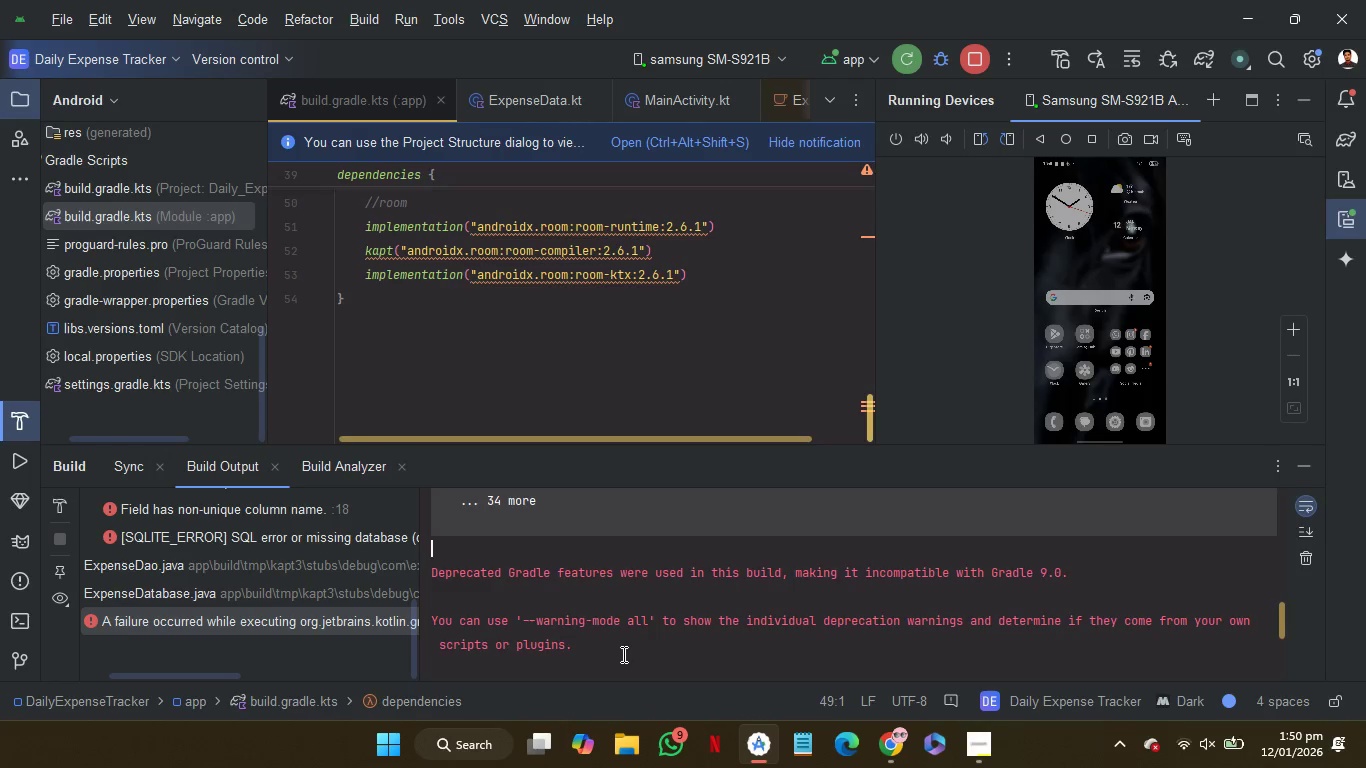 
key(Control+C)
 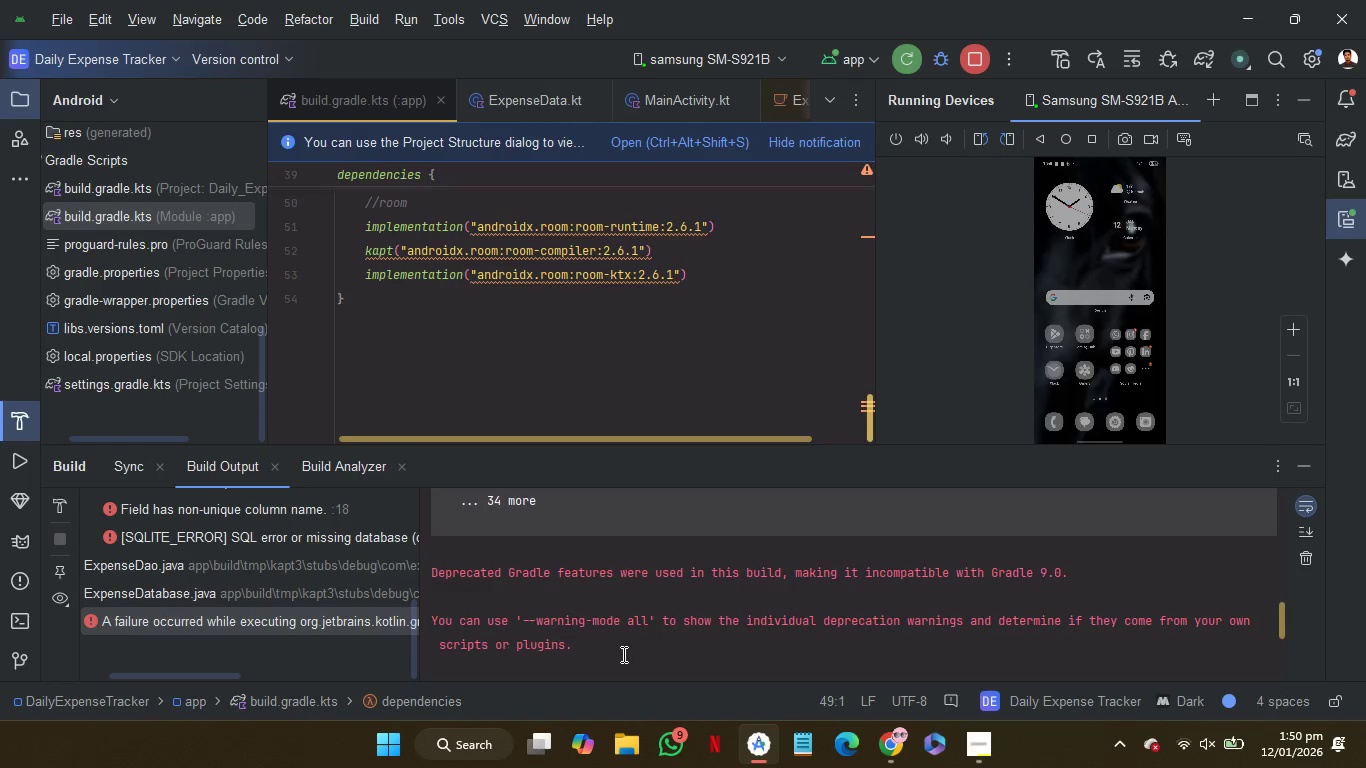 
key(Control+C)
 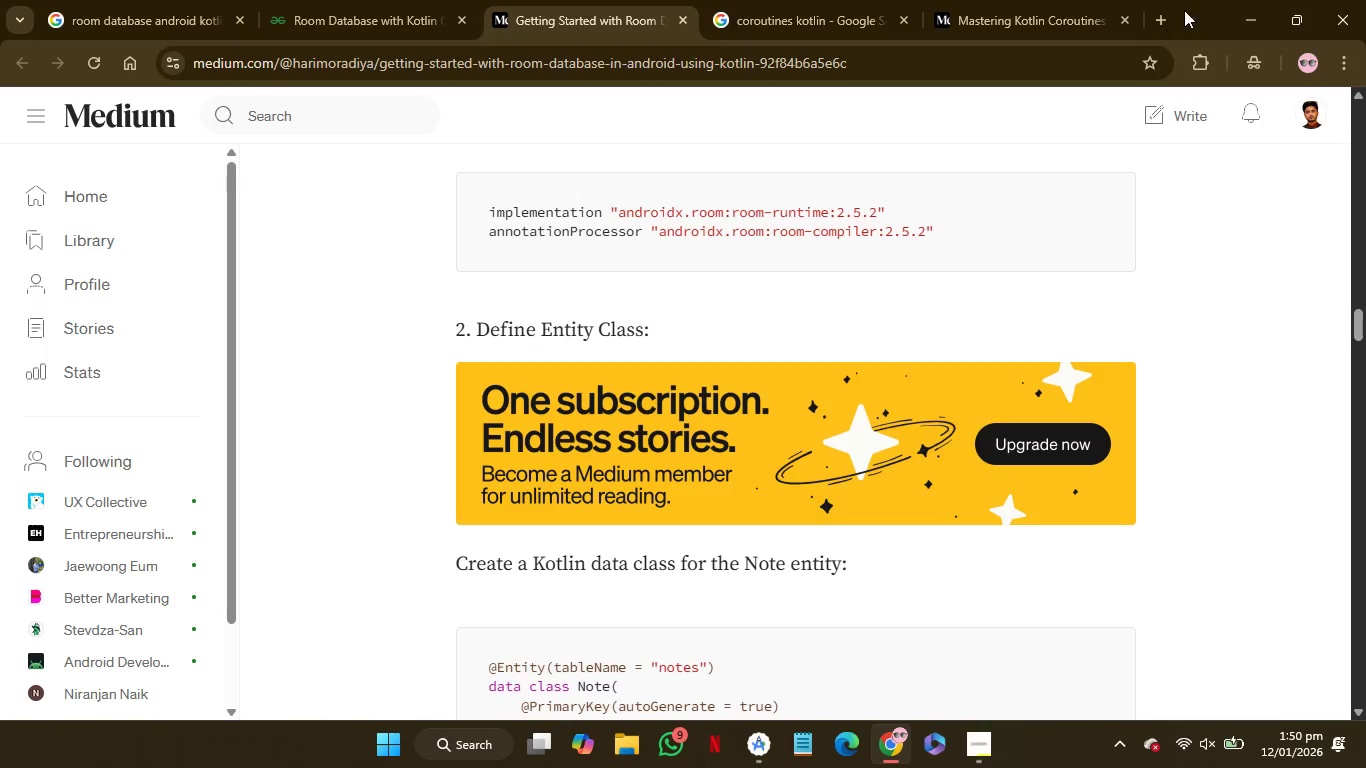 
left_click([1163, 14])
 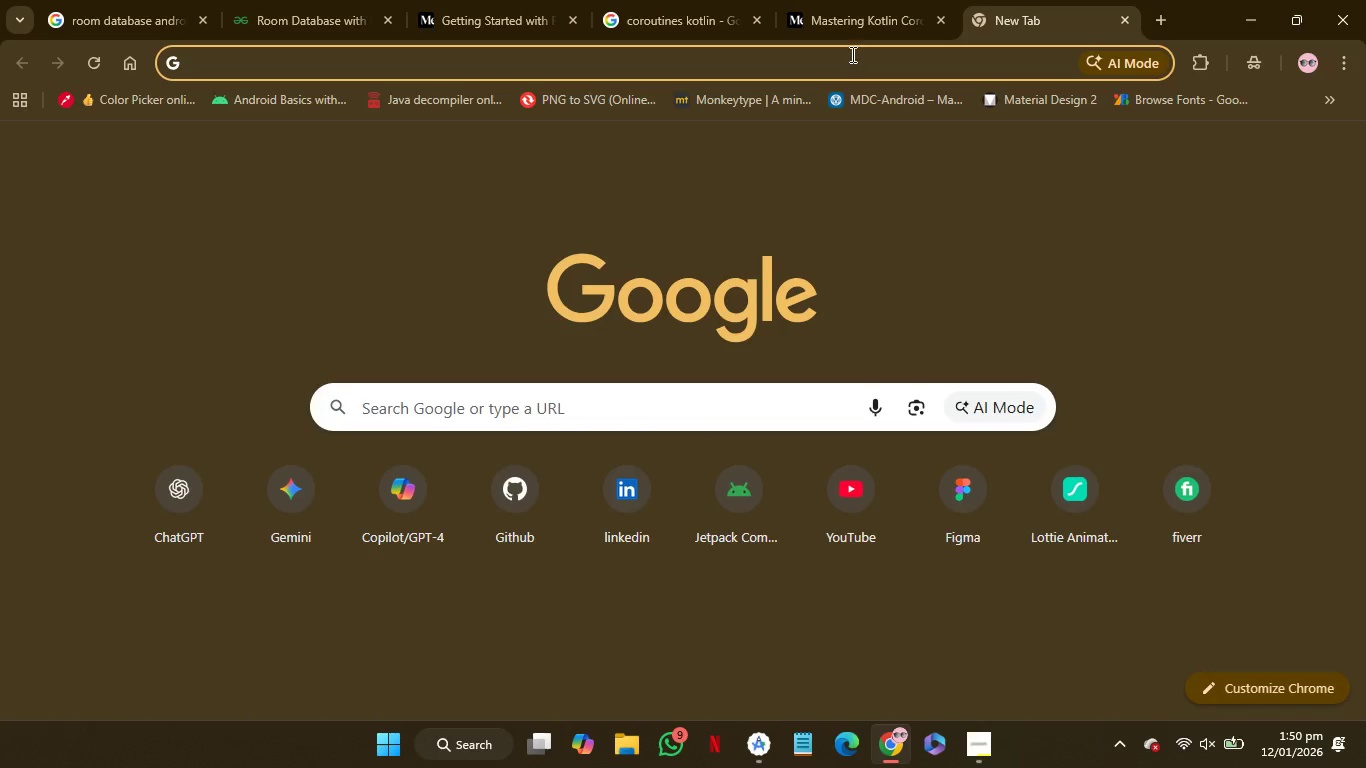 
left_click([852, 57])
 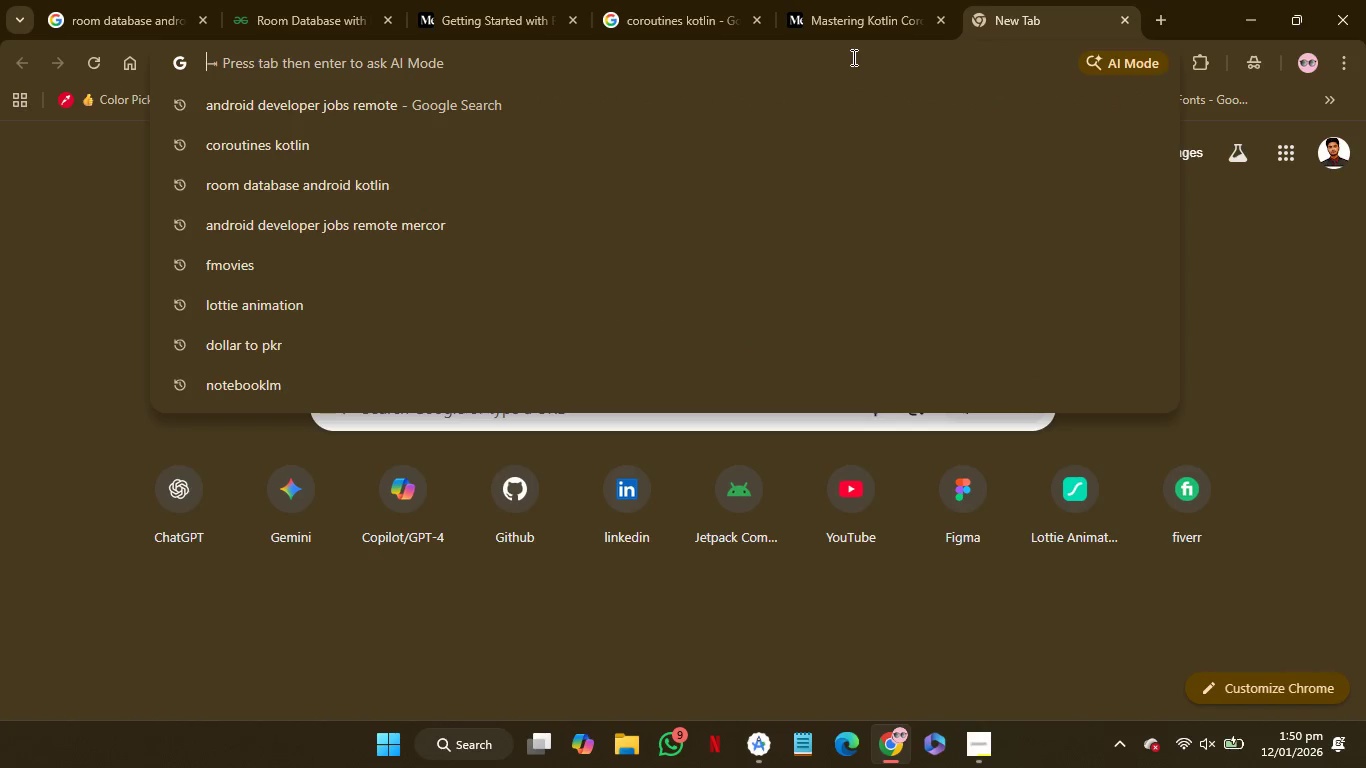 
key(Control+V)
 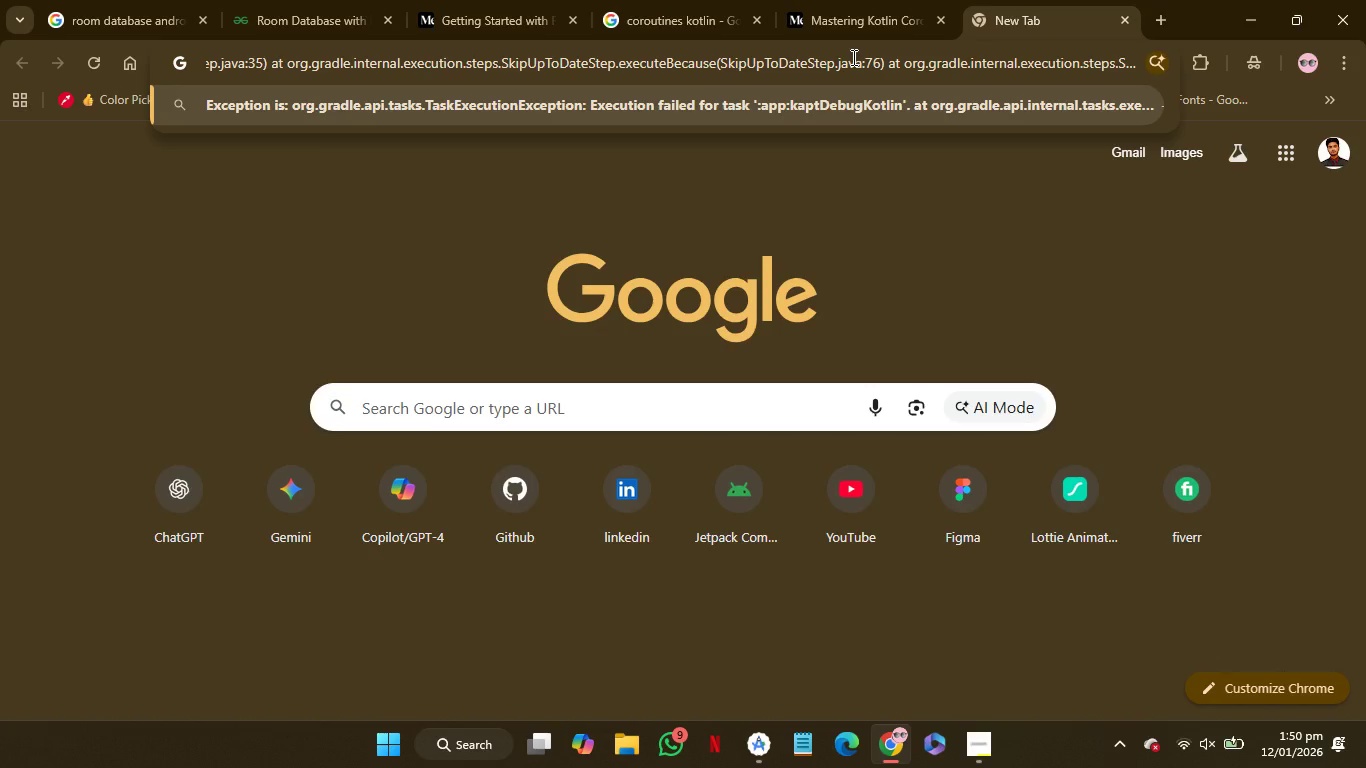 
key(Enter)
 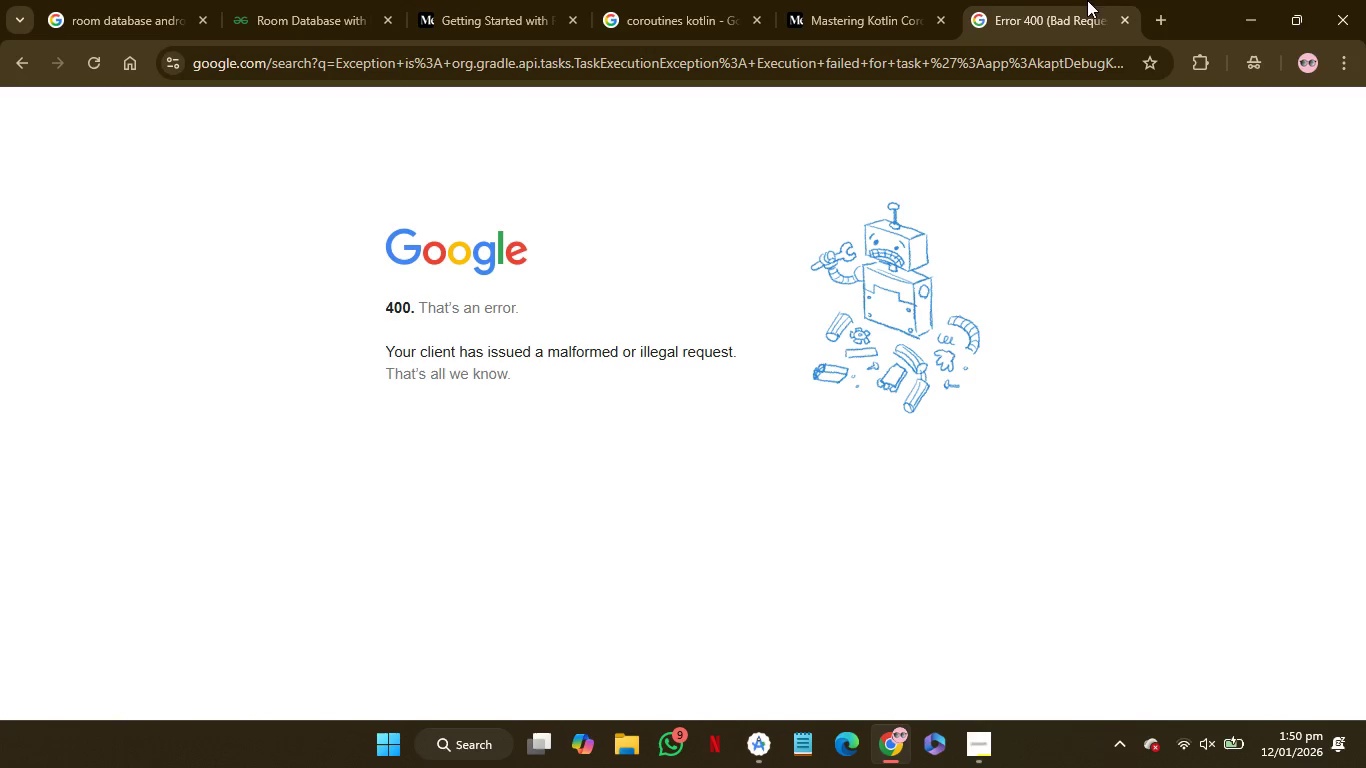 
wait(6.03)
 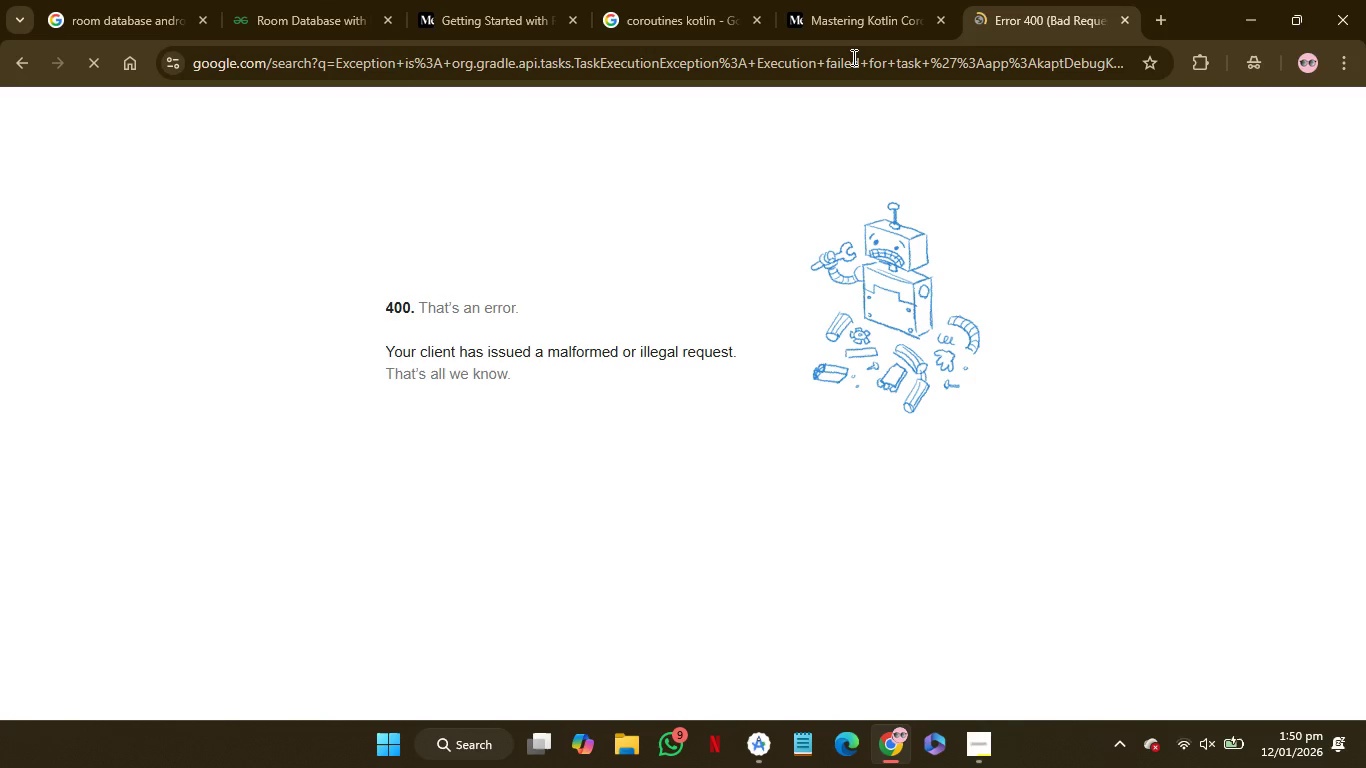 
left_click([1154, 16])
 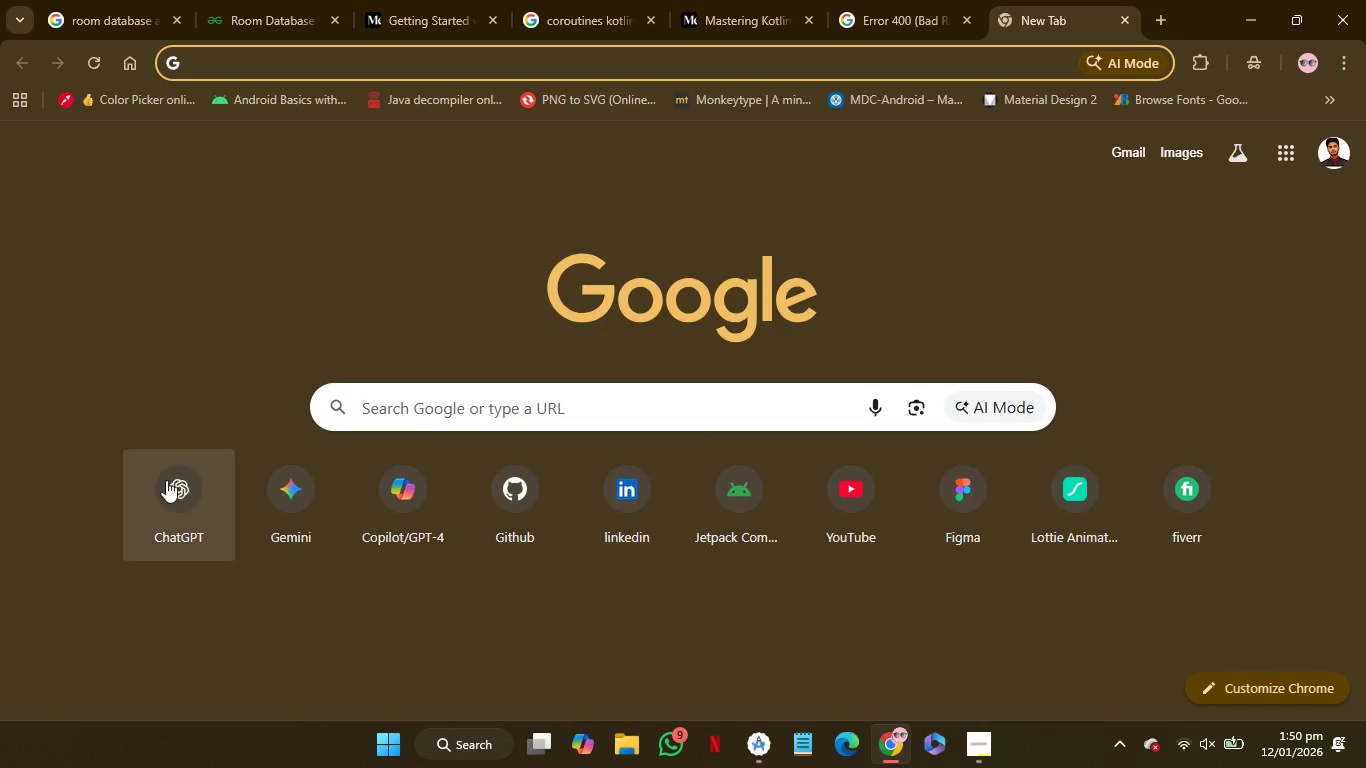 
left_click([166, 484])
 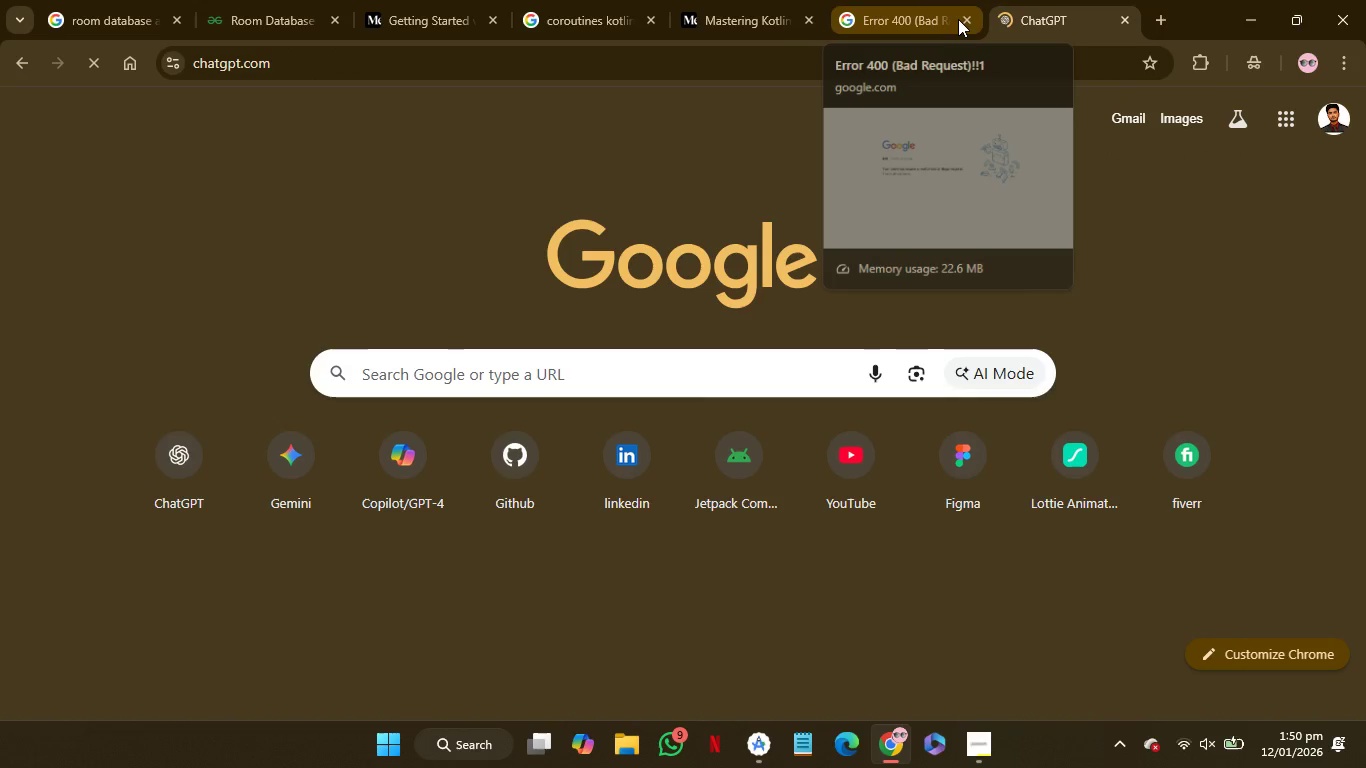 
left_click([966, 23])
 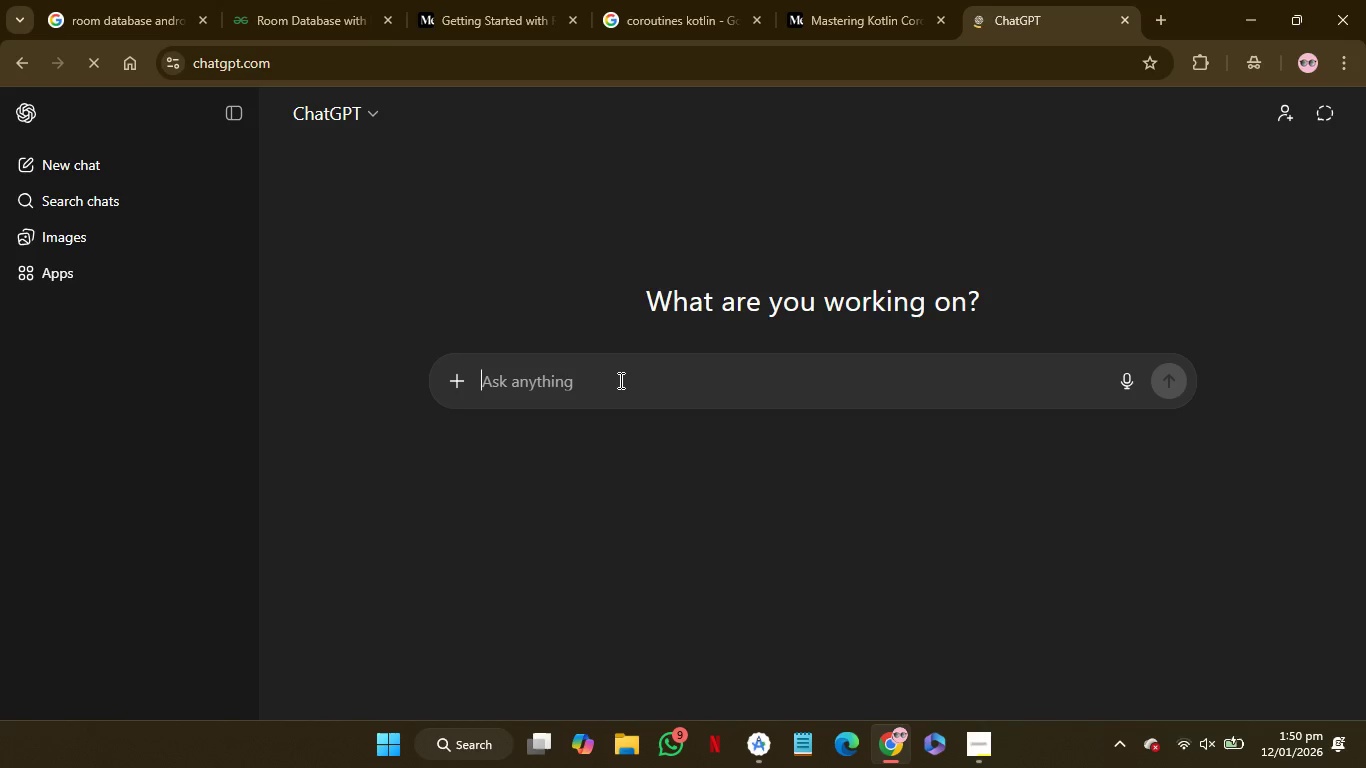 
left_click([619, 380])
 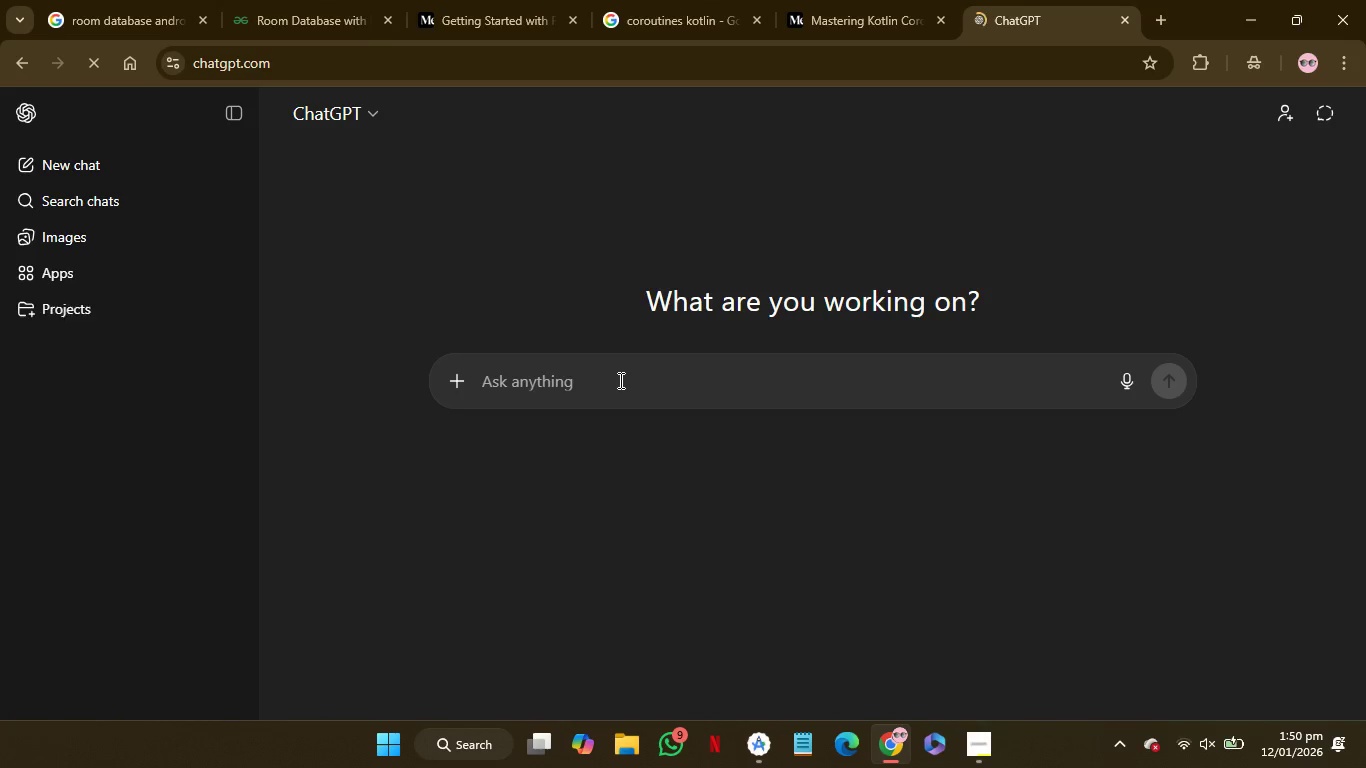 
key(Control+V)
 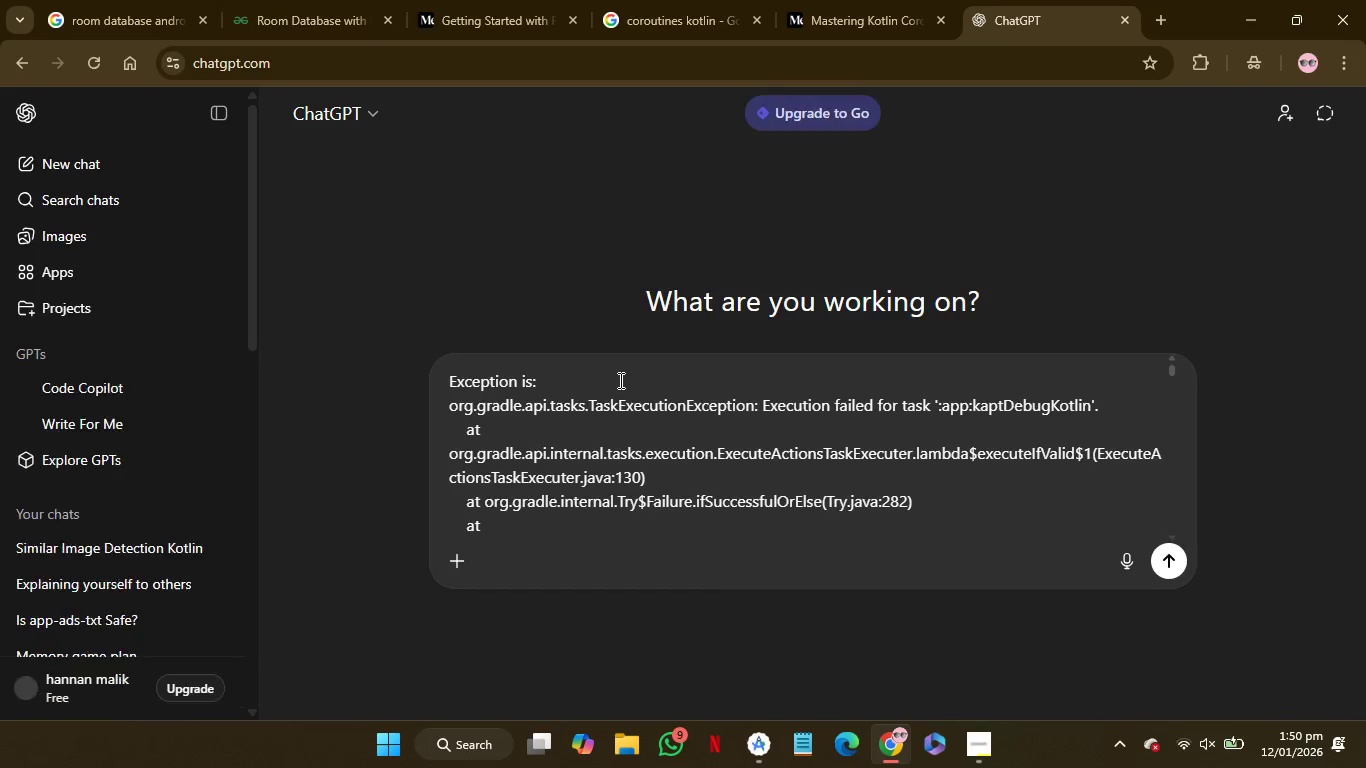 
key(Enter)
 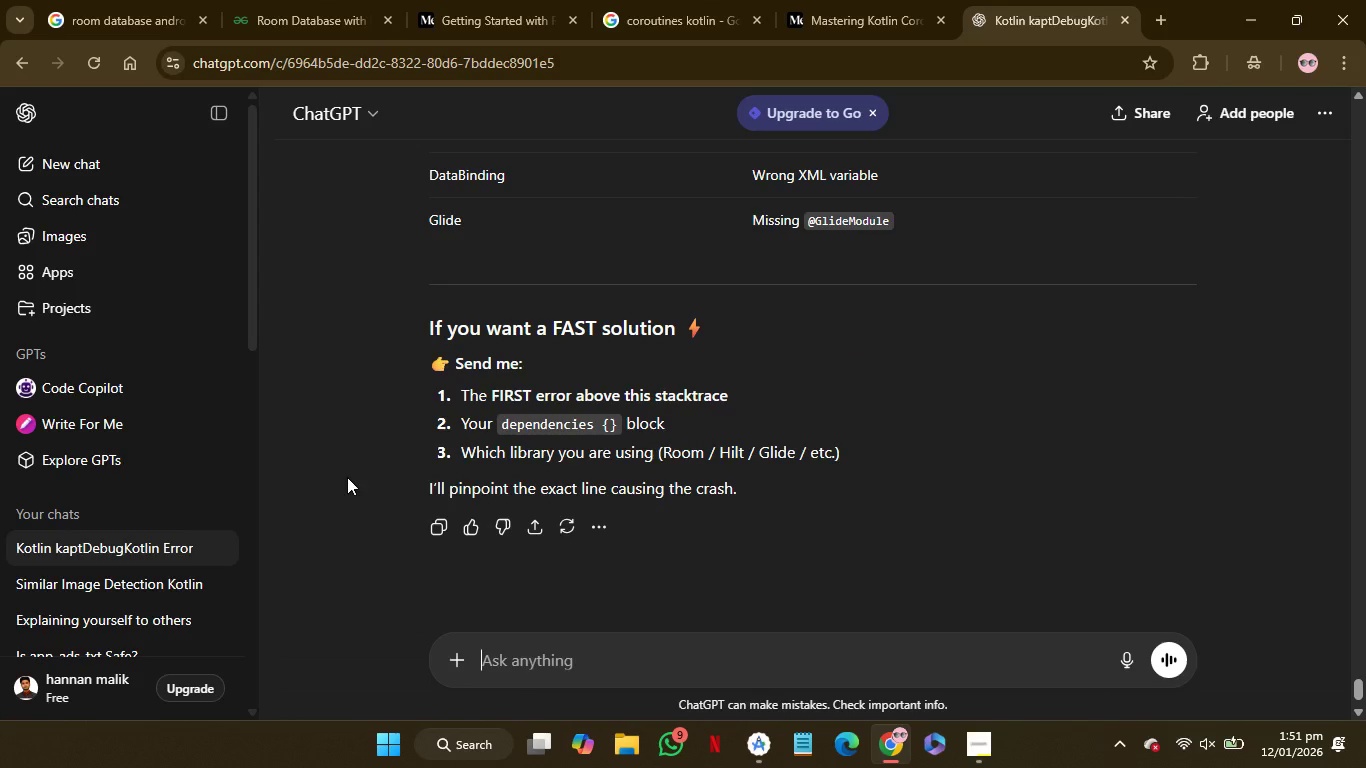 
wait(50.01)
 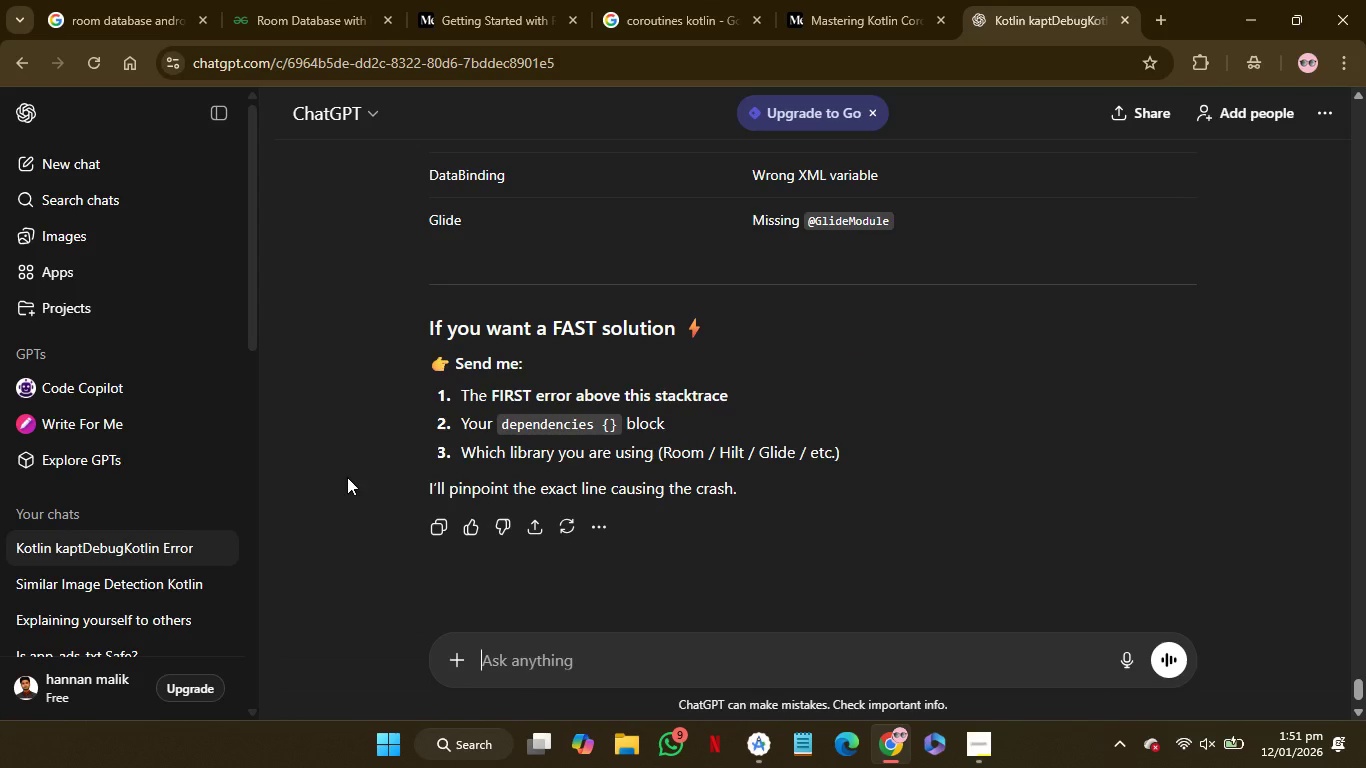 
left_click([648, 311])
 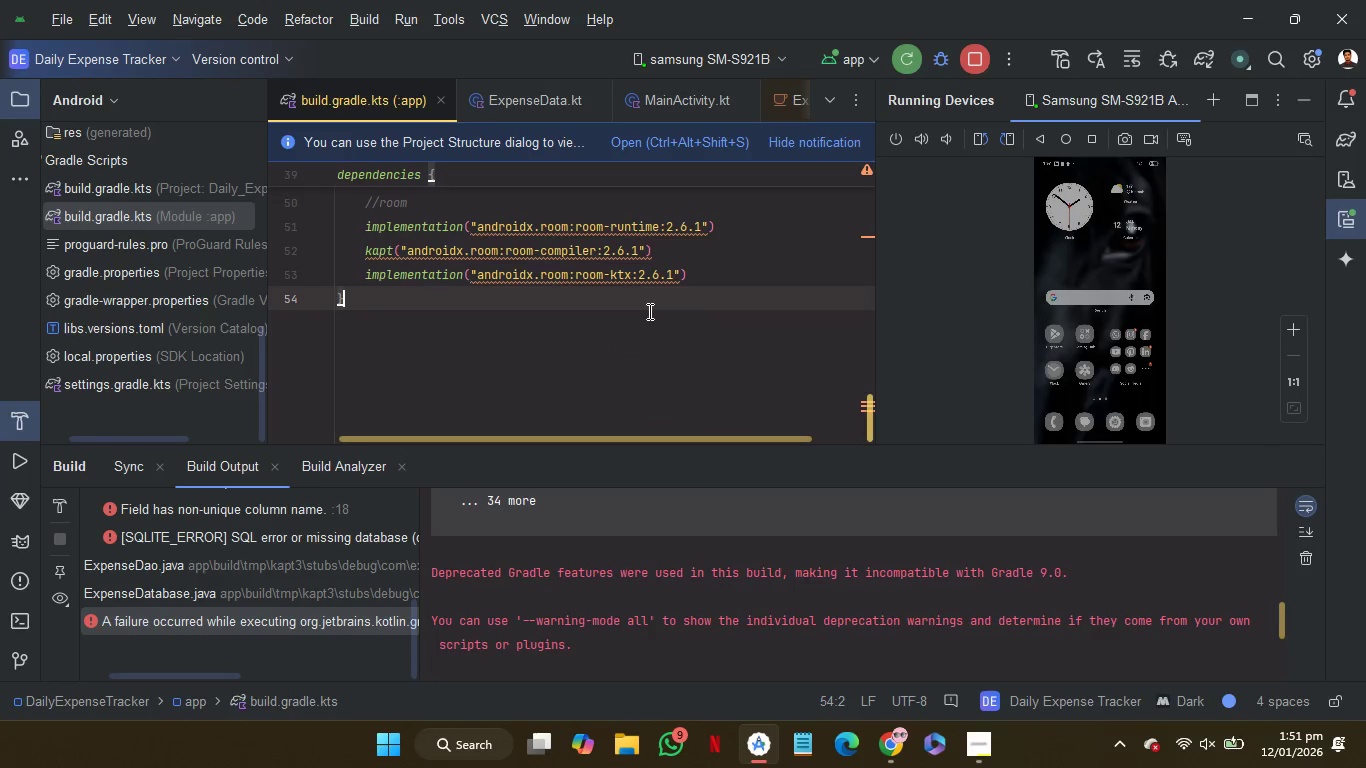 
key(Control+A)
 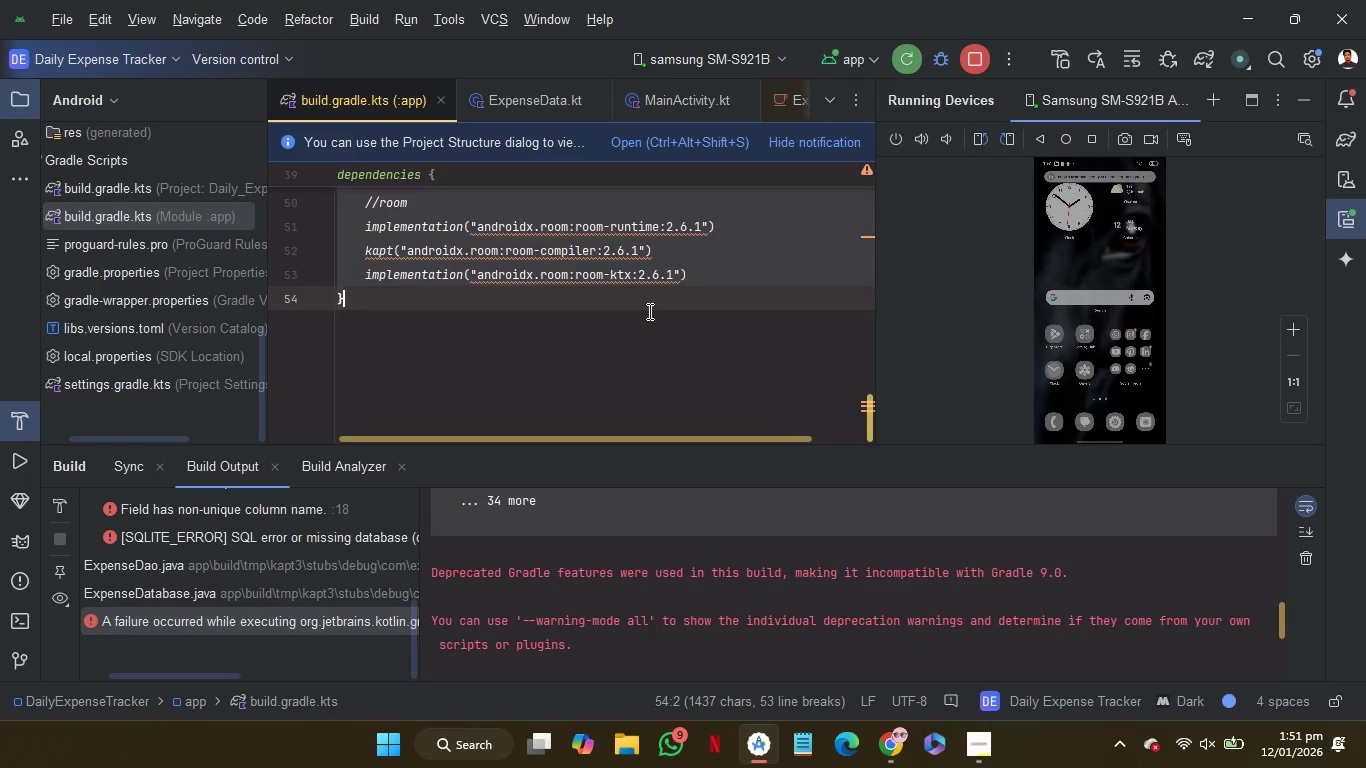 
key(Control+C)
 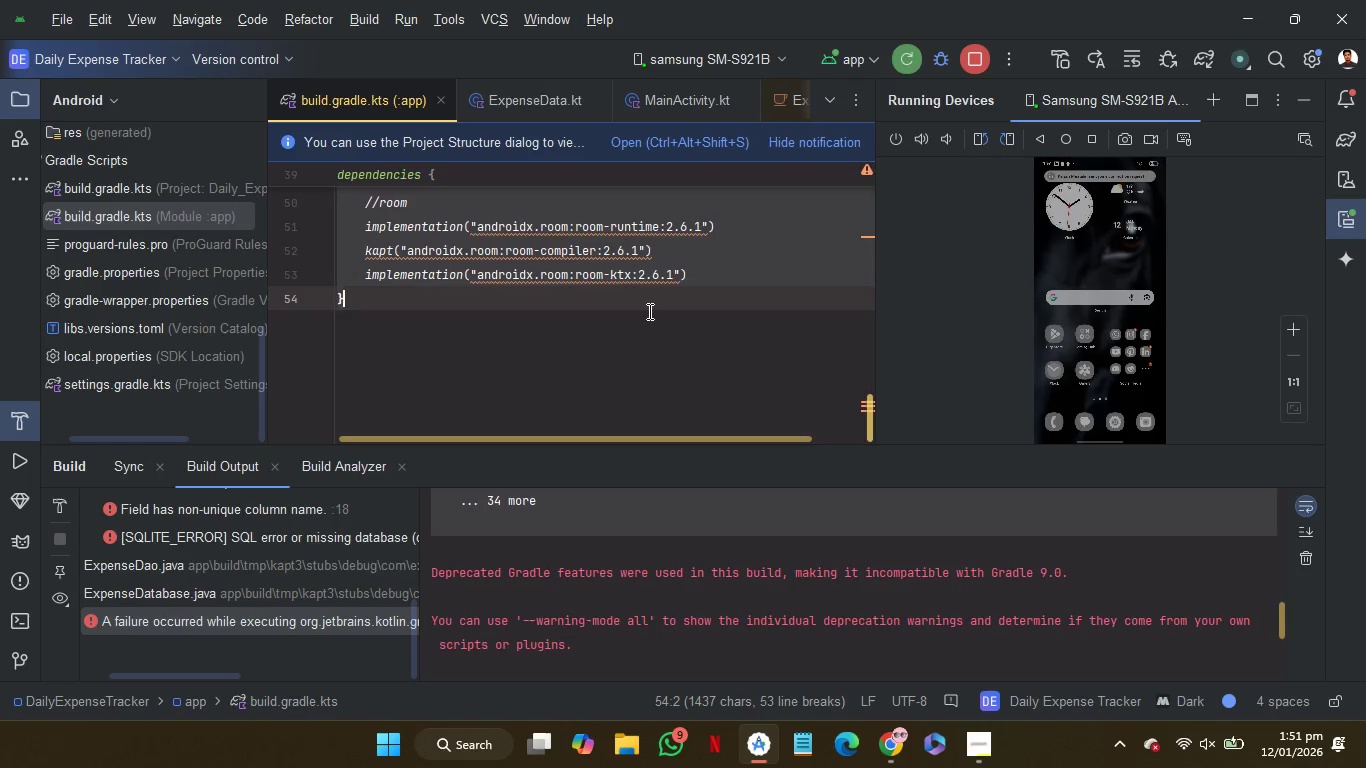 
key(Control+C)
 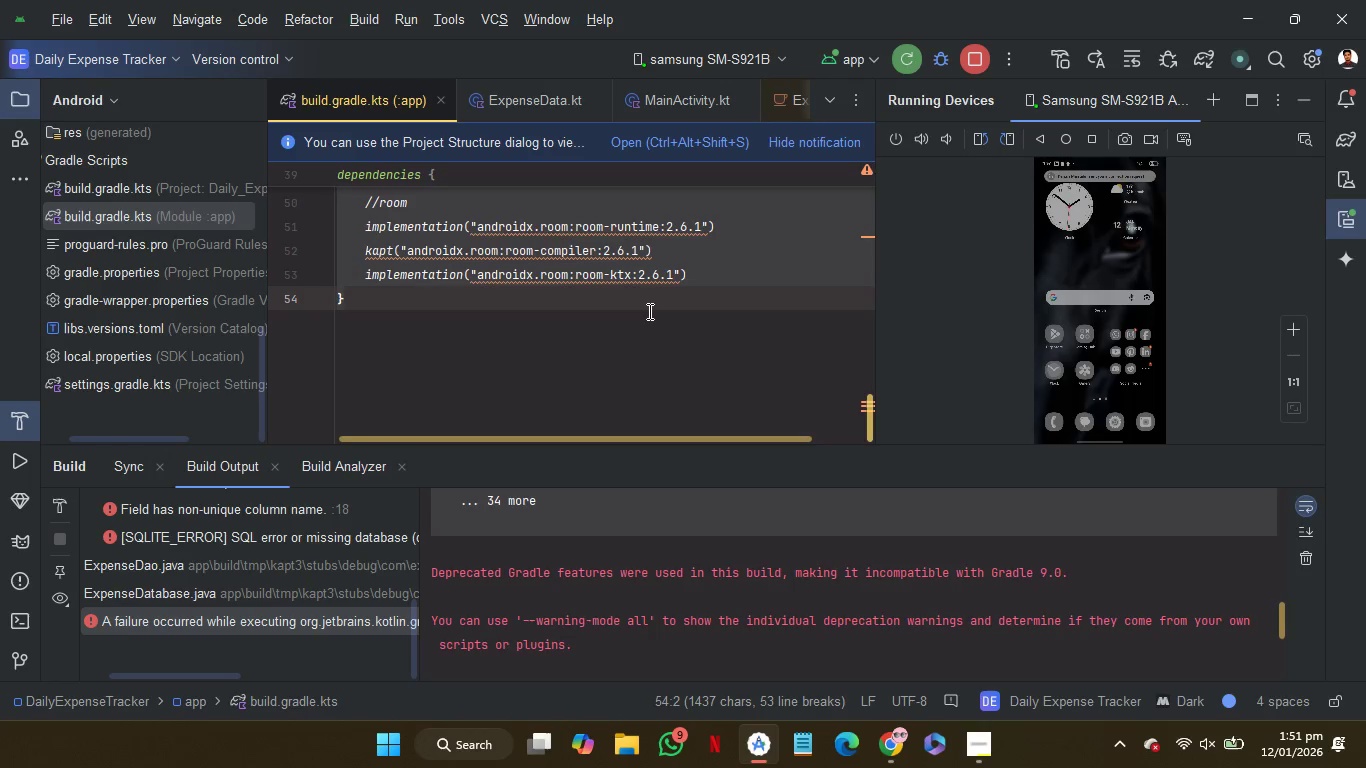 
key(Control+C)
 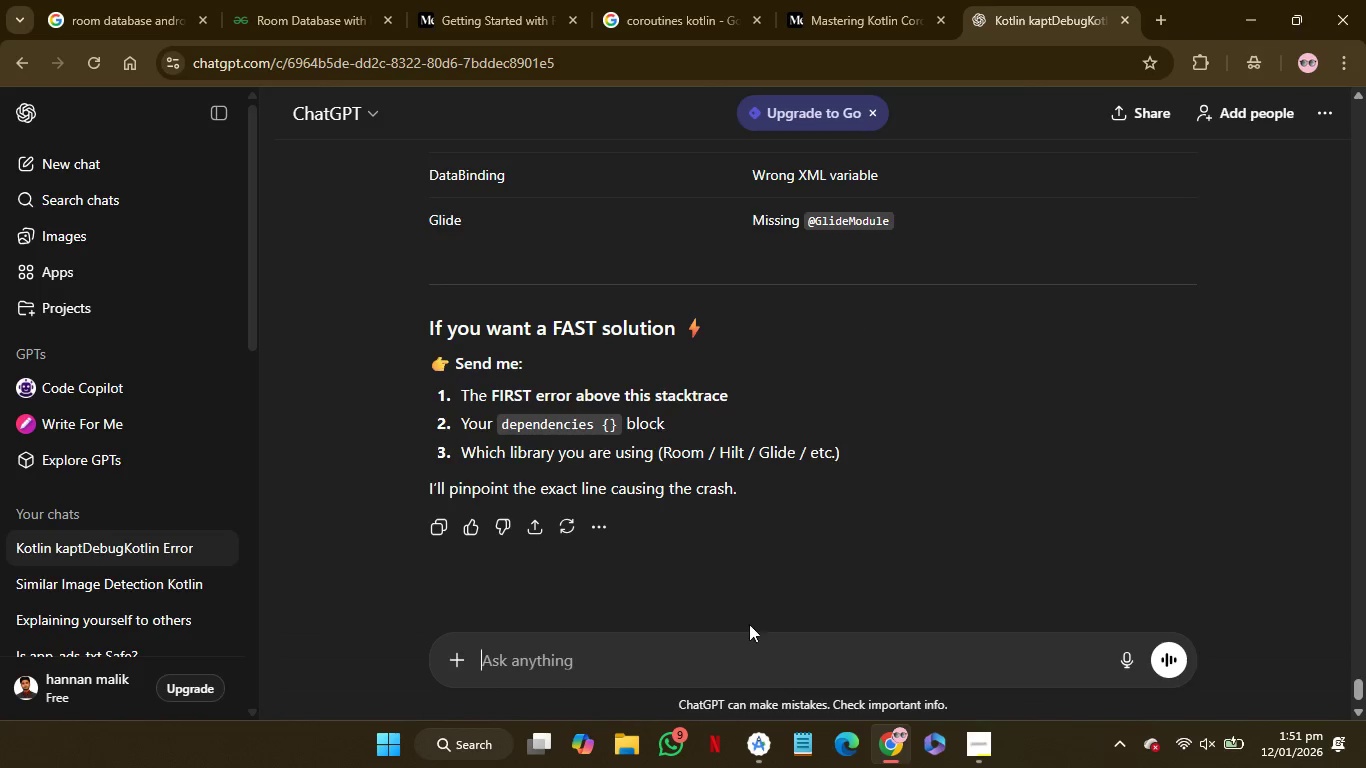 
left_click([755, 655])
 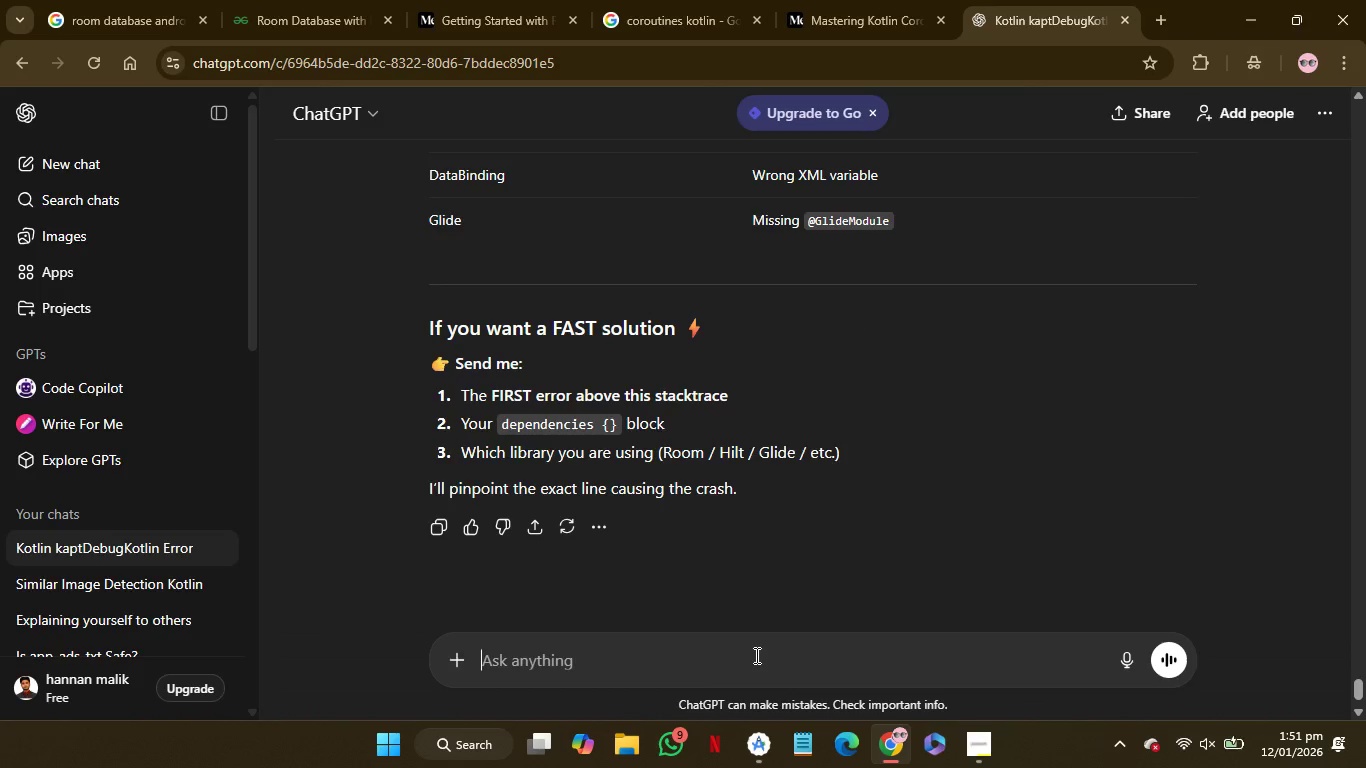 
key(Control+V)
 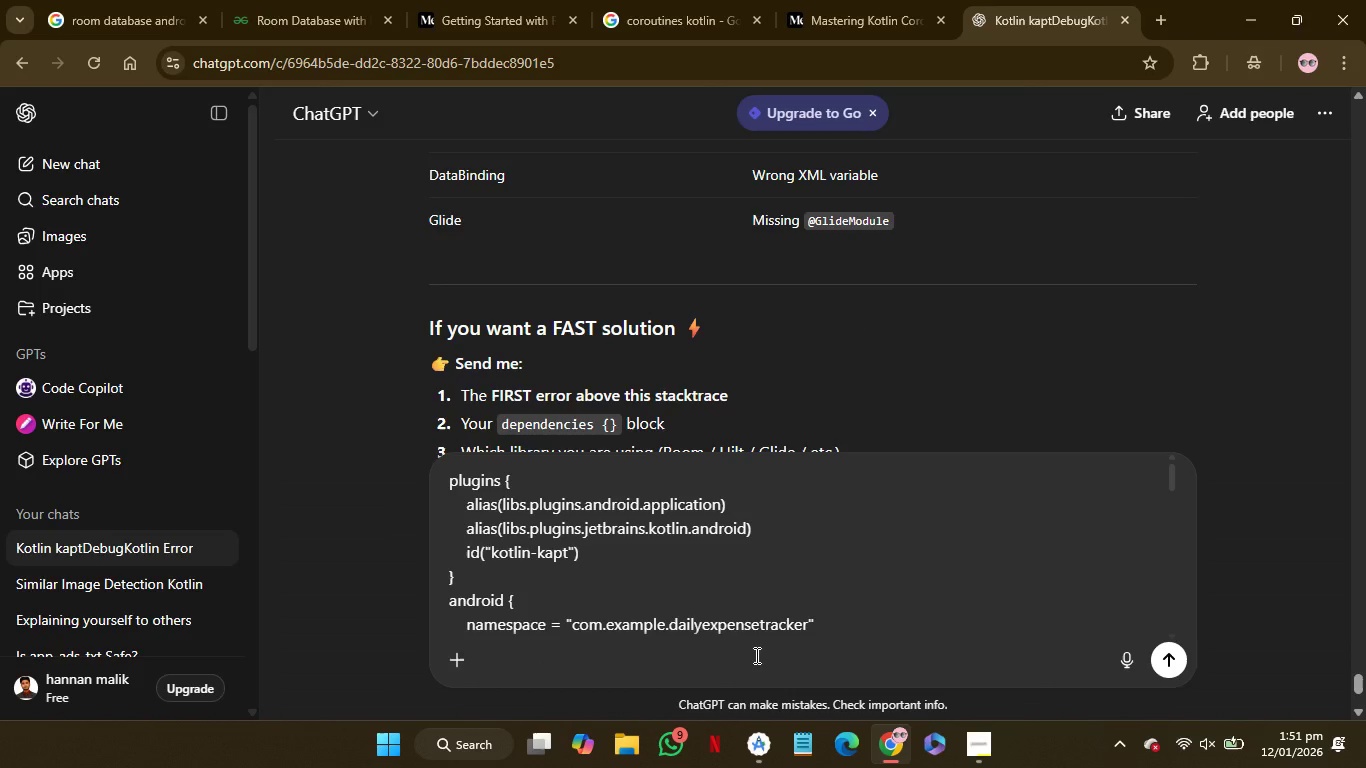 
key(Enter)
 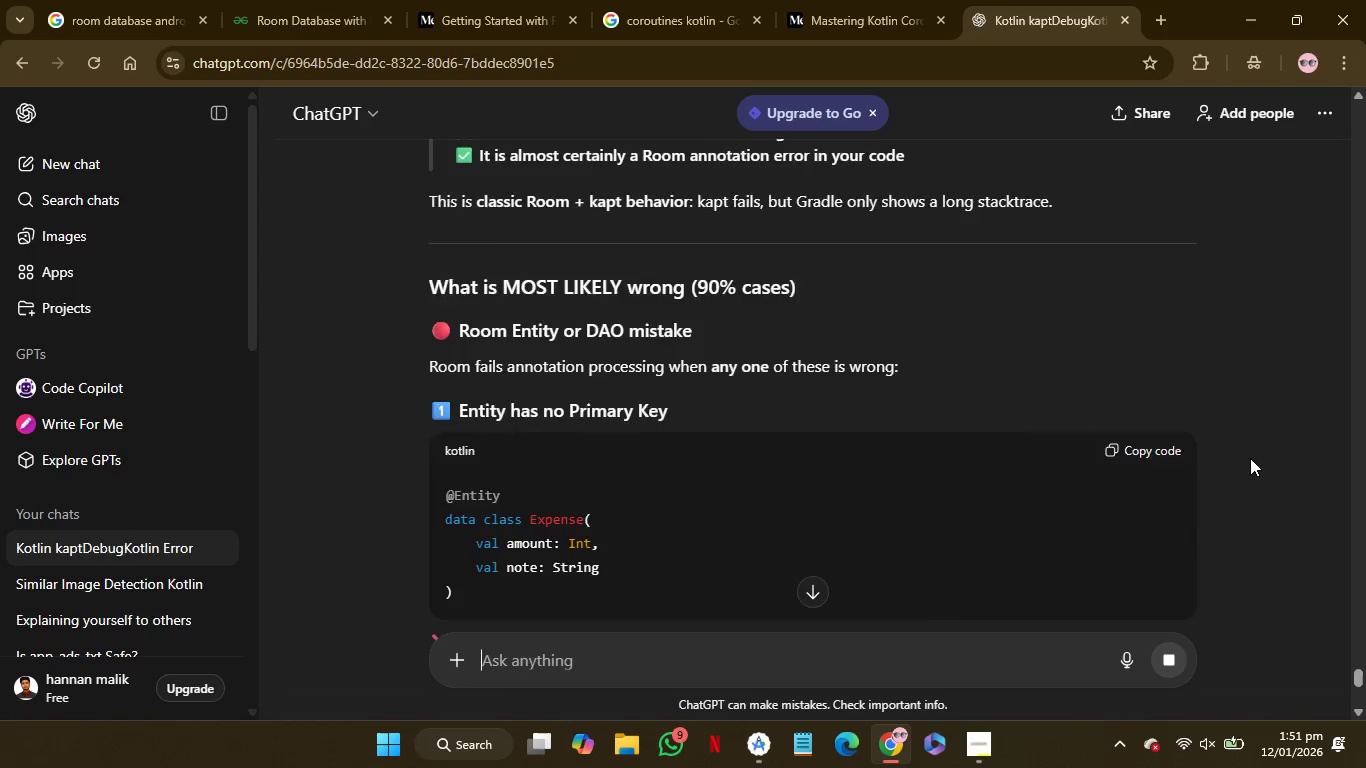 
wait(15.11)
 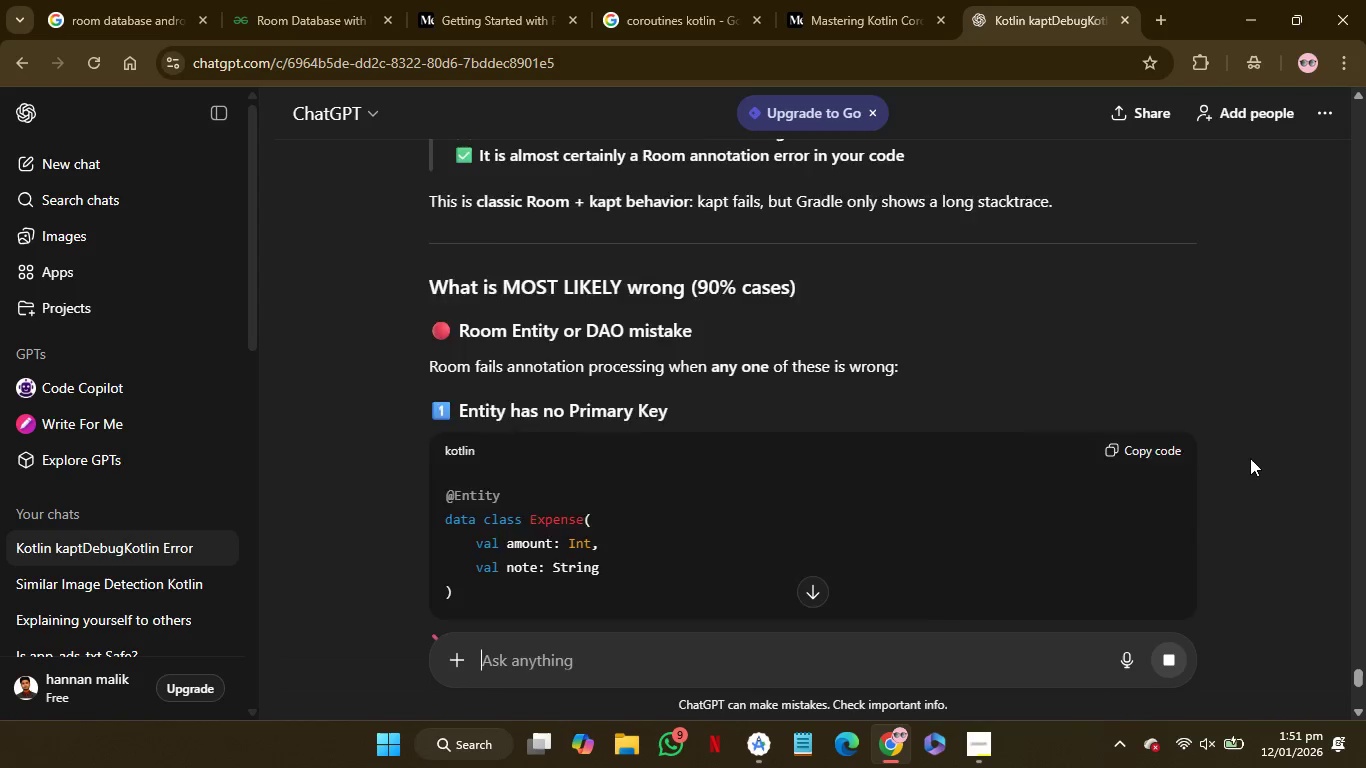 
left_click([546, 109])
 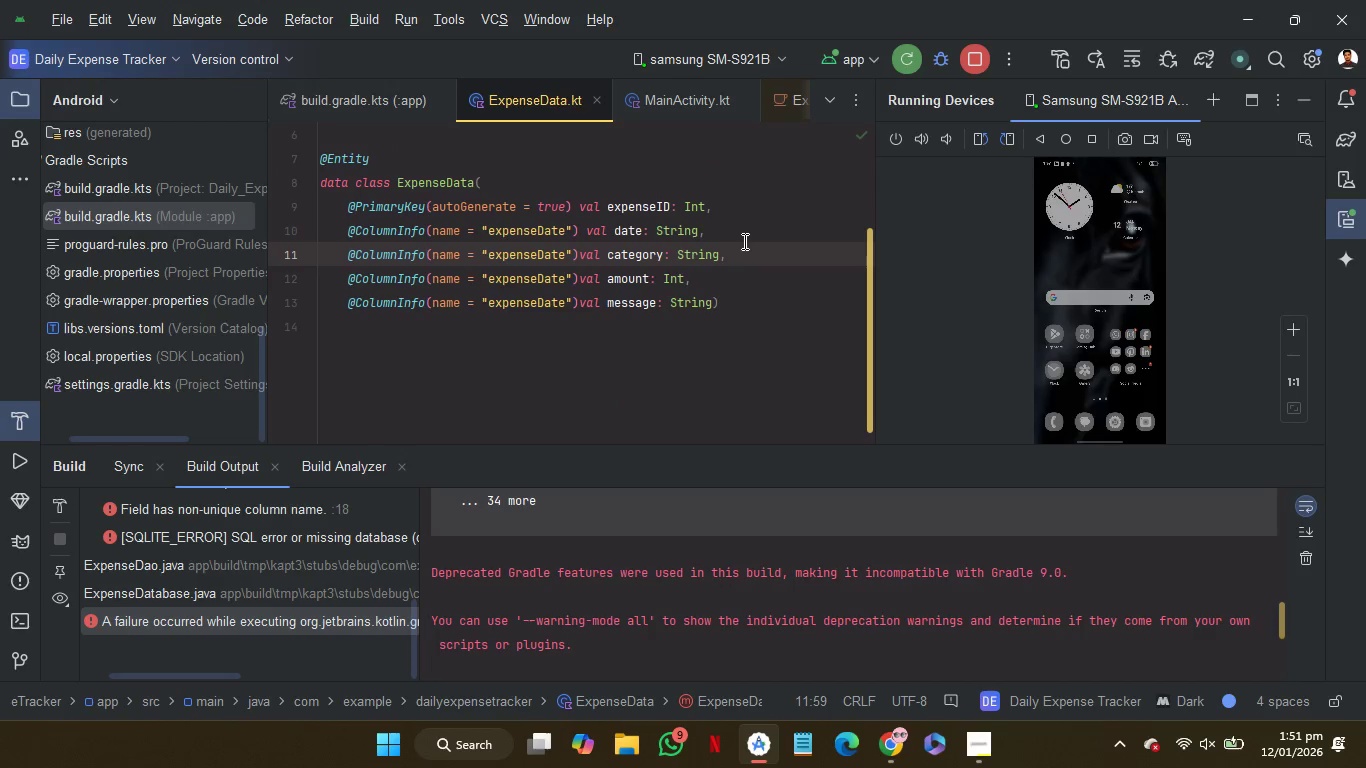 
left_click([744, 241])
 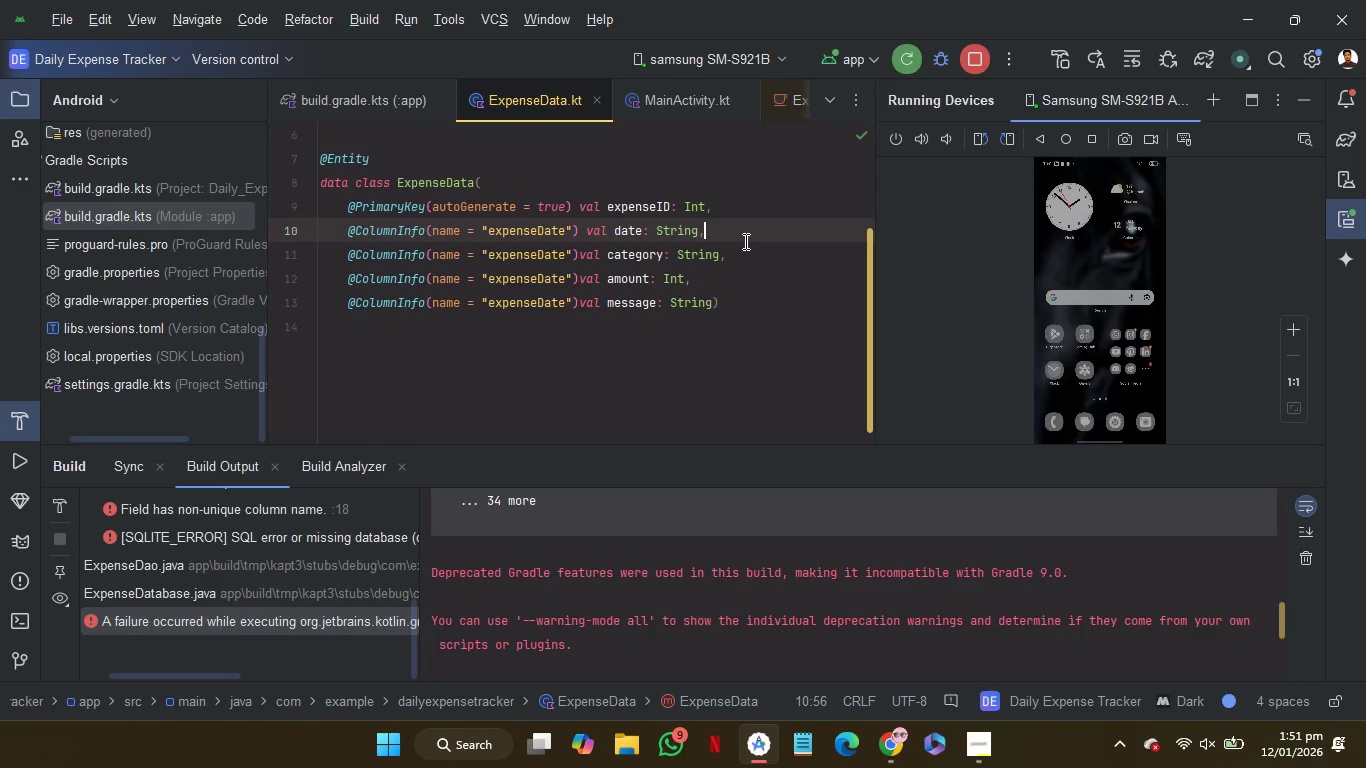 
key(Control+A)
 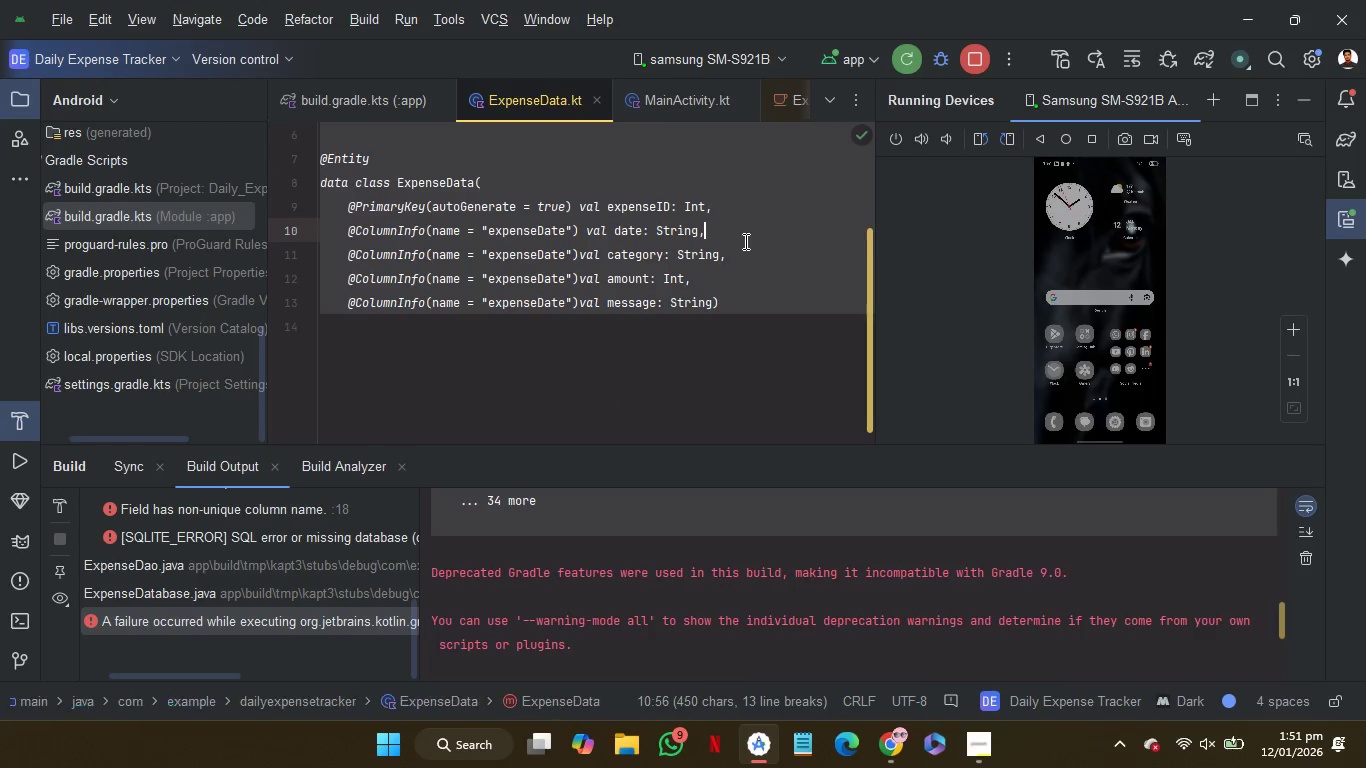 
key(Control+C)
 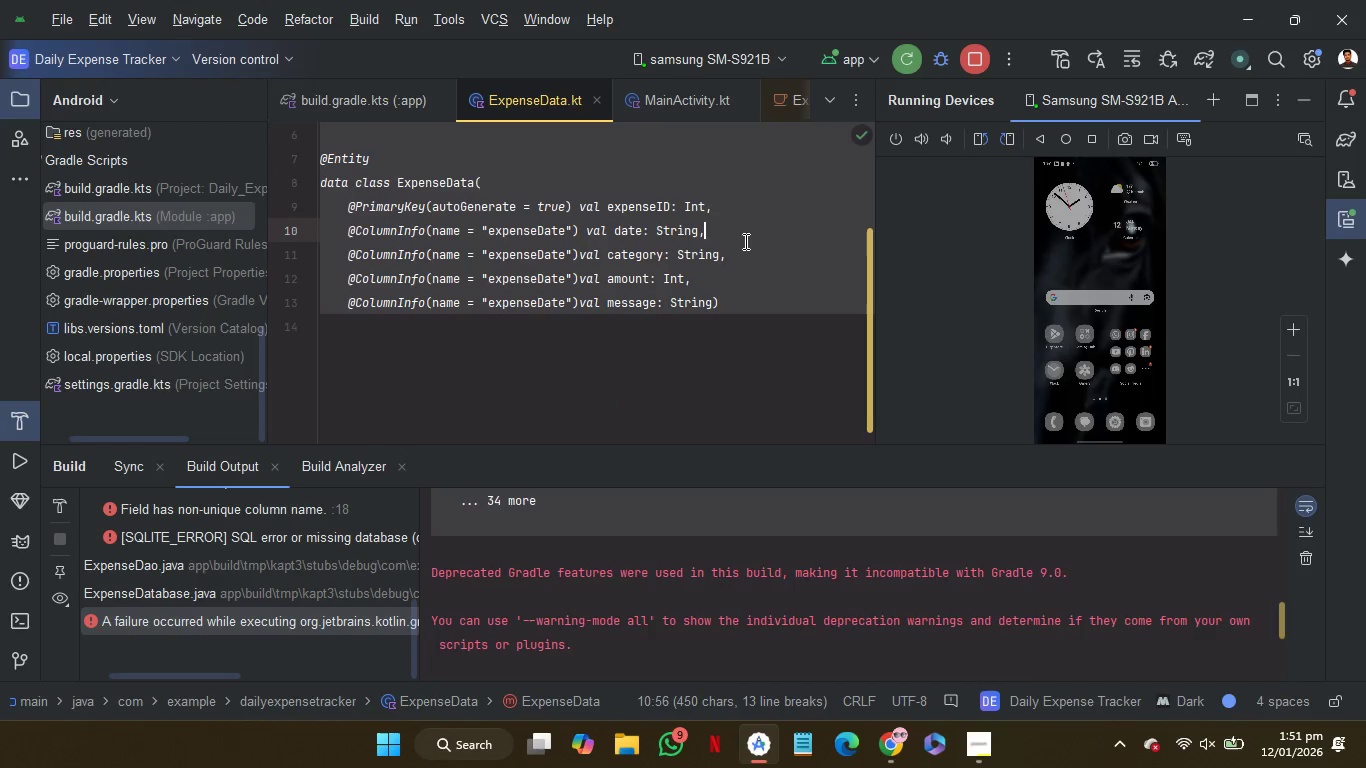 
key(Control+C)
 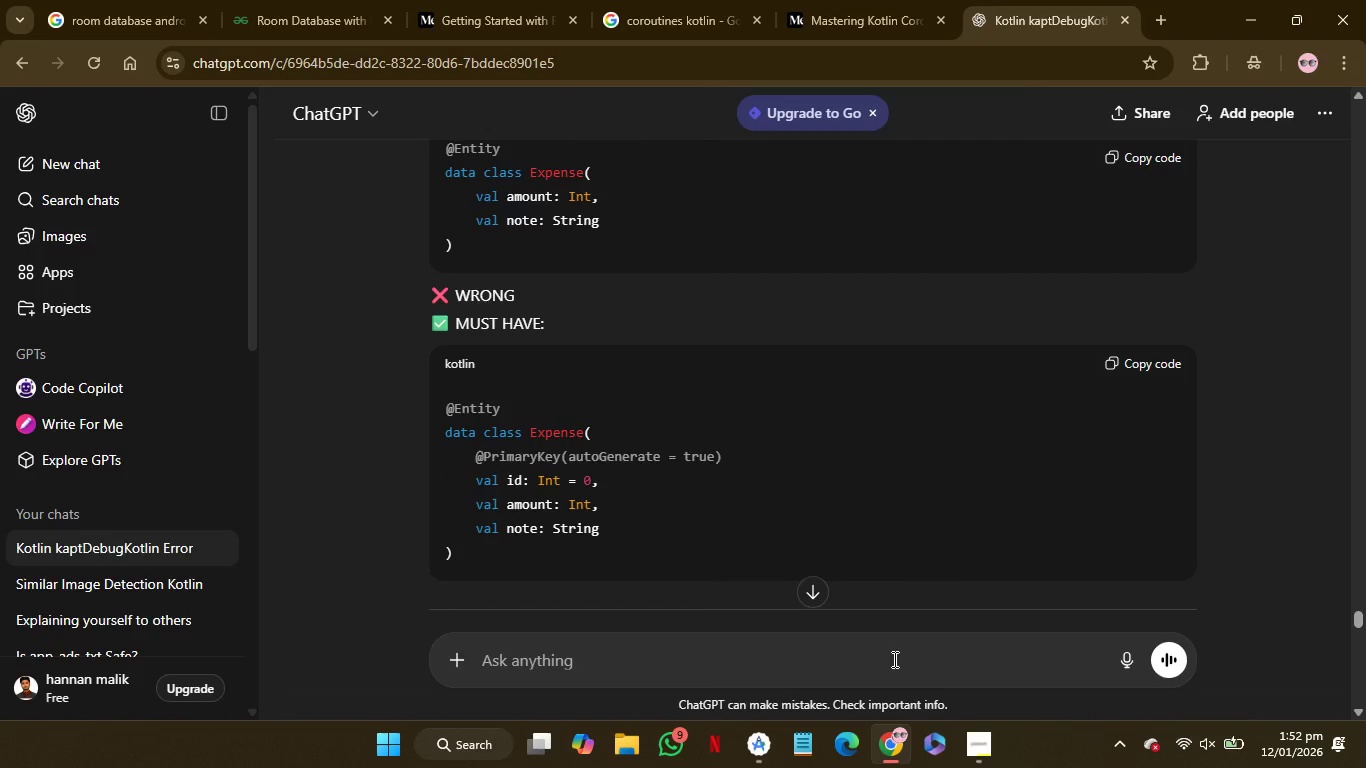 
wait(7.2)
 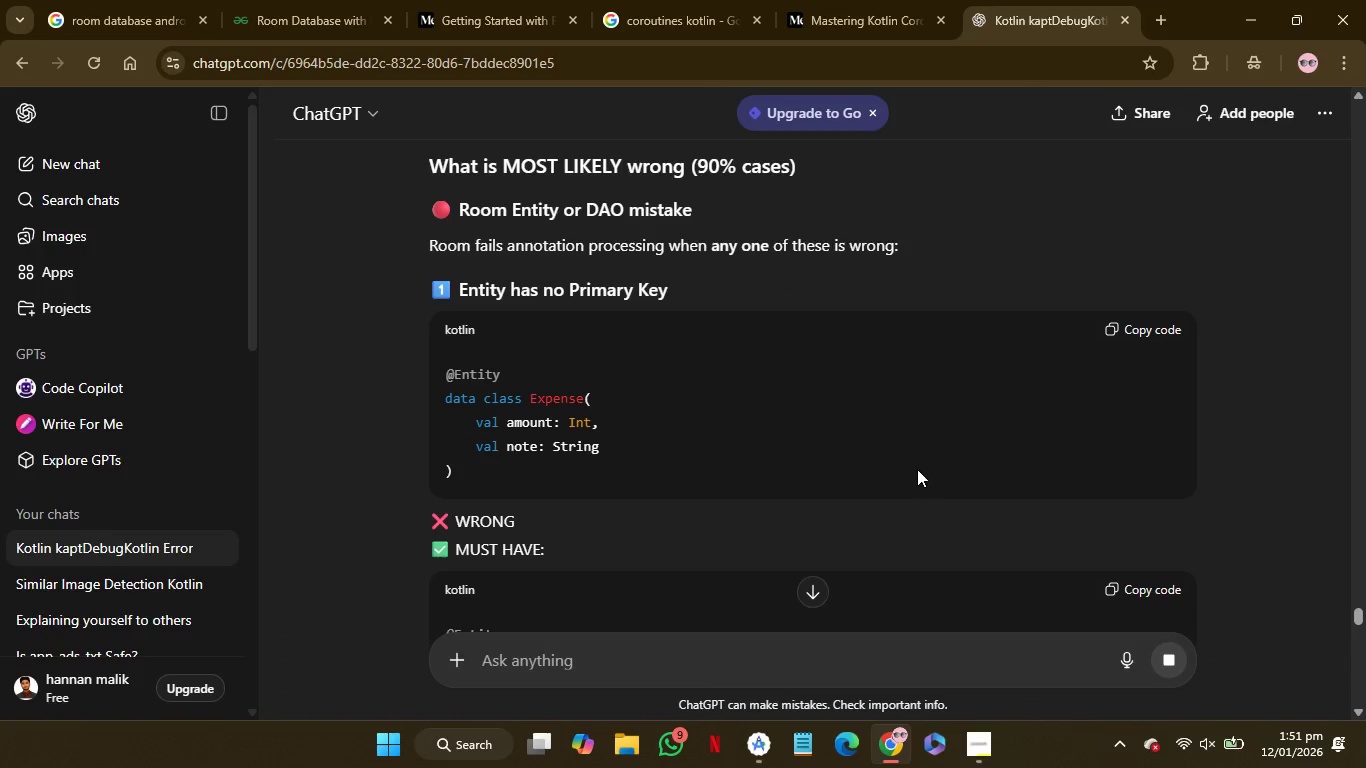 
left_click([893, 659])
 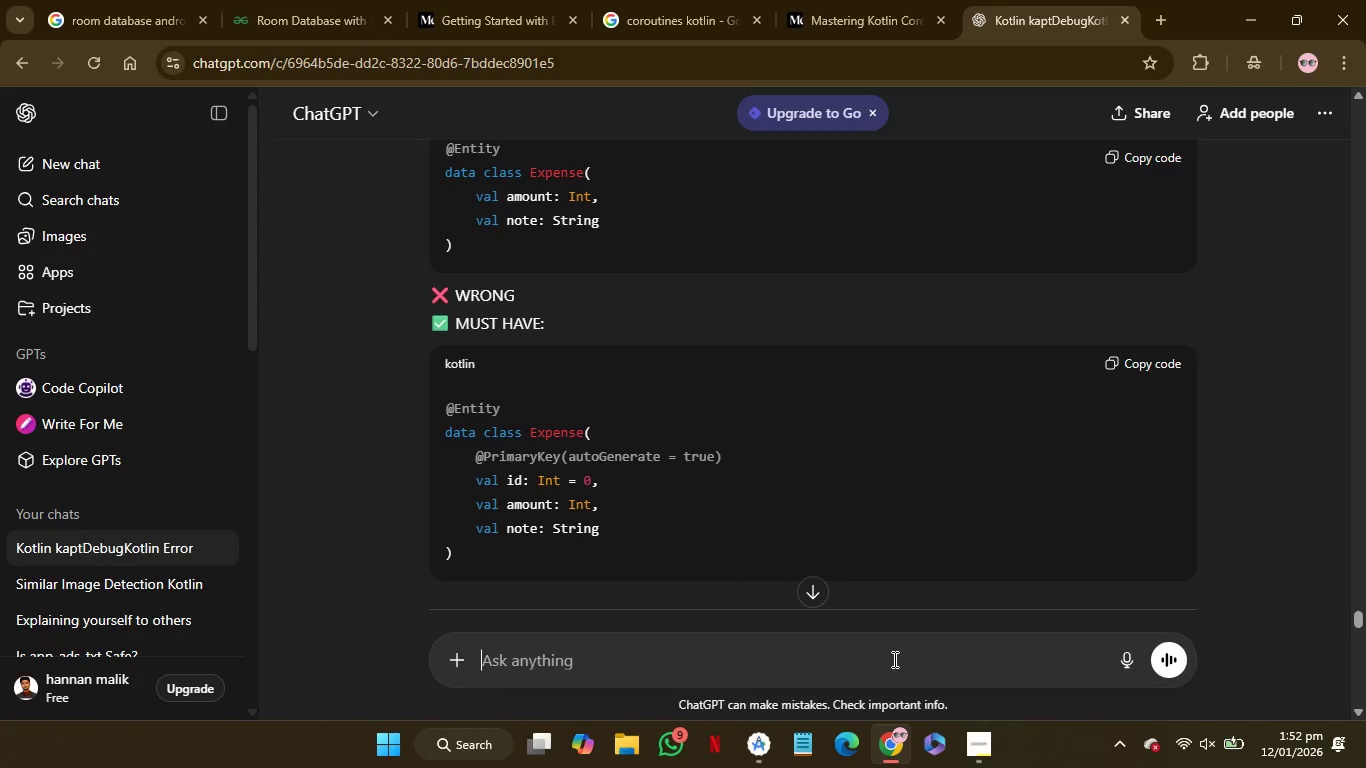 
key(Control+V)
 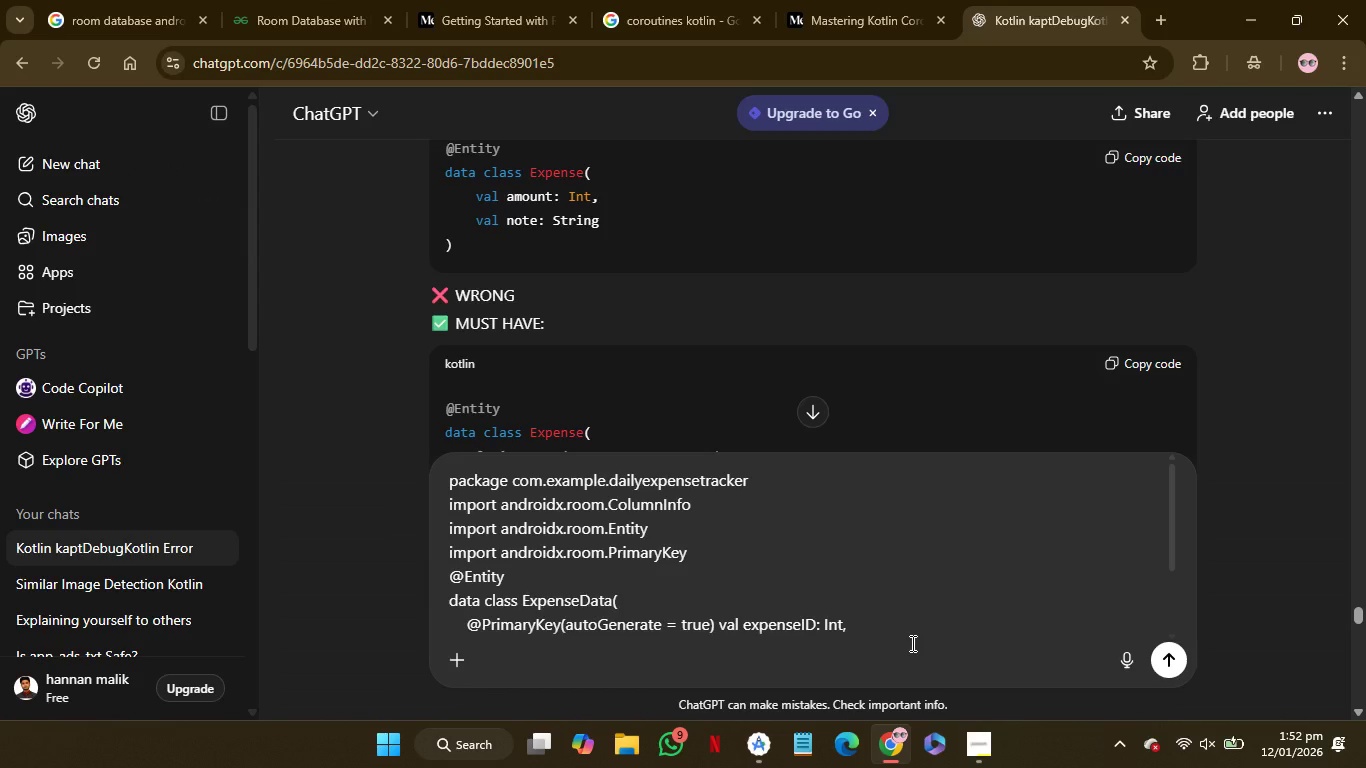 
key(Shift+Enter)
 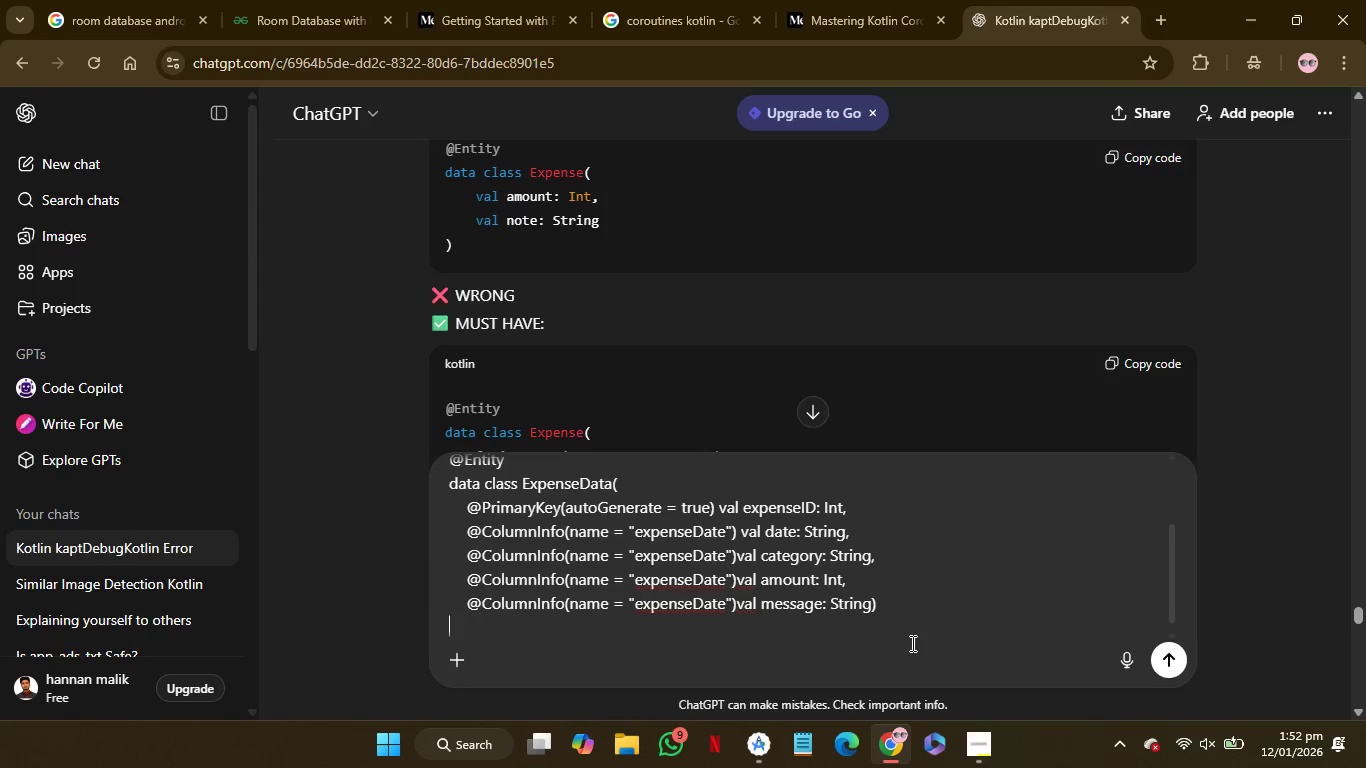 
key(Shift+Enter)
 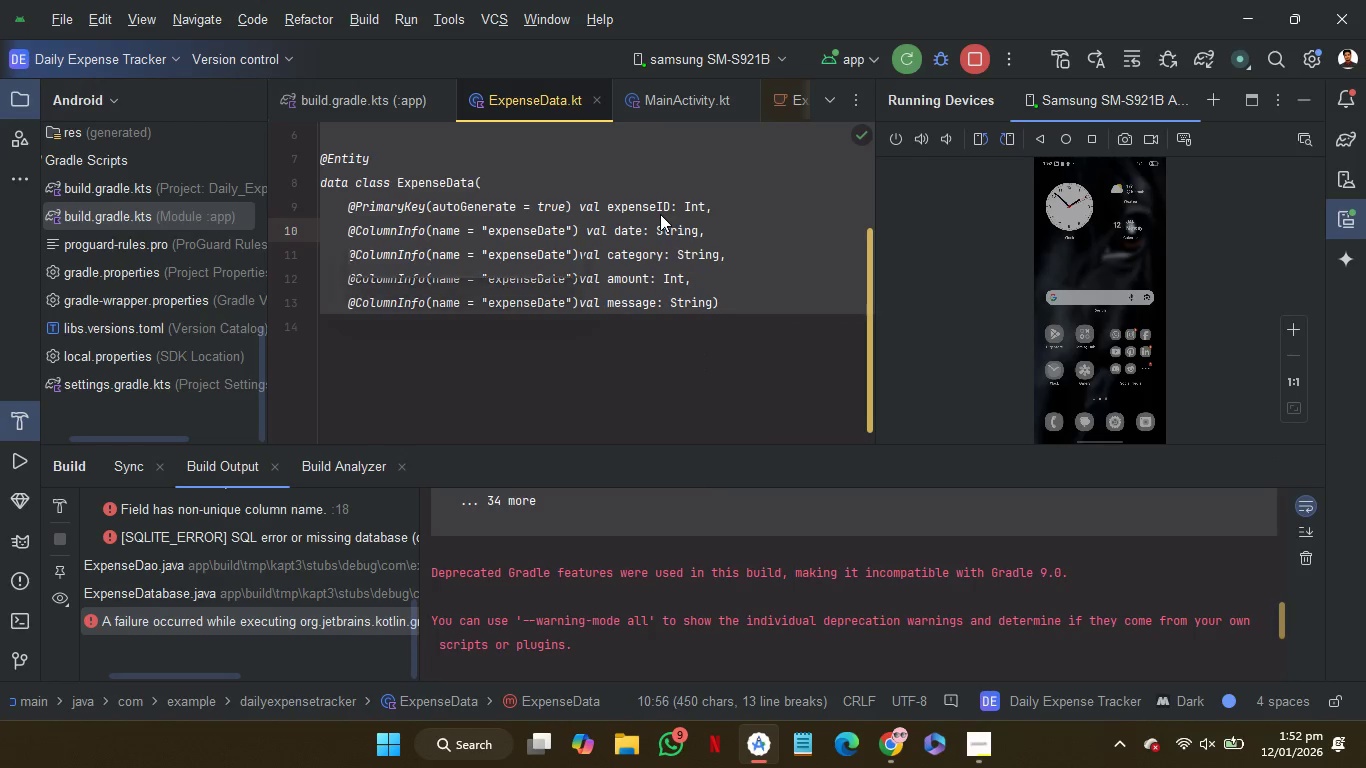 
scroll: coordinate [183, 205], scroll_direction: up, amount: 48.0
 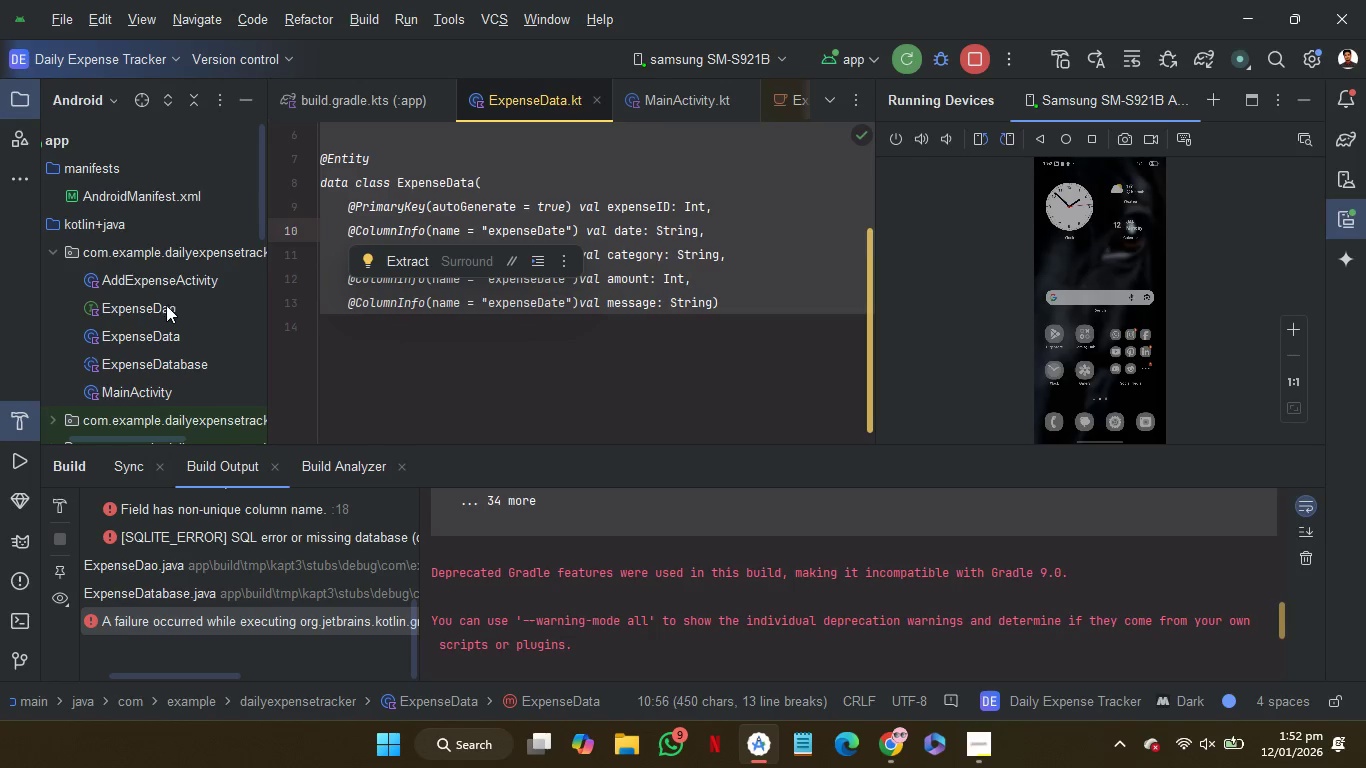 
double_click([164, 306])
 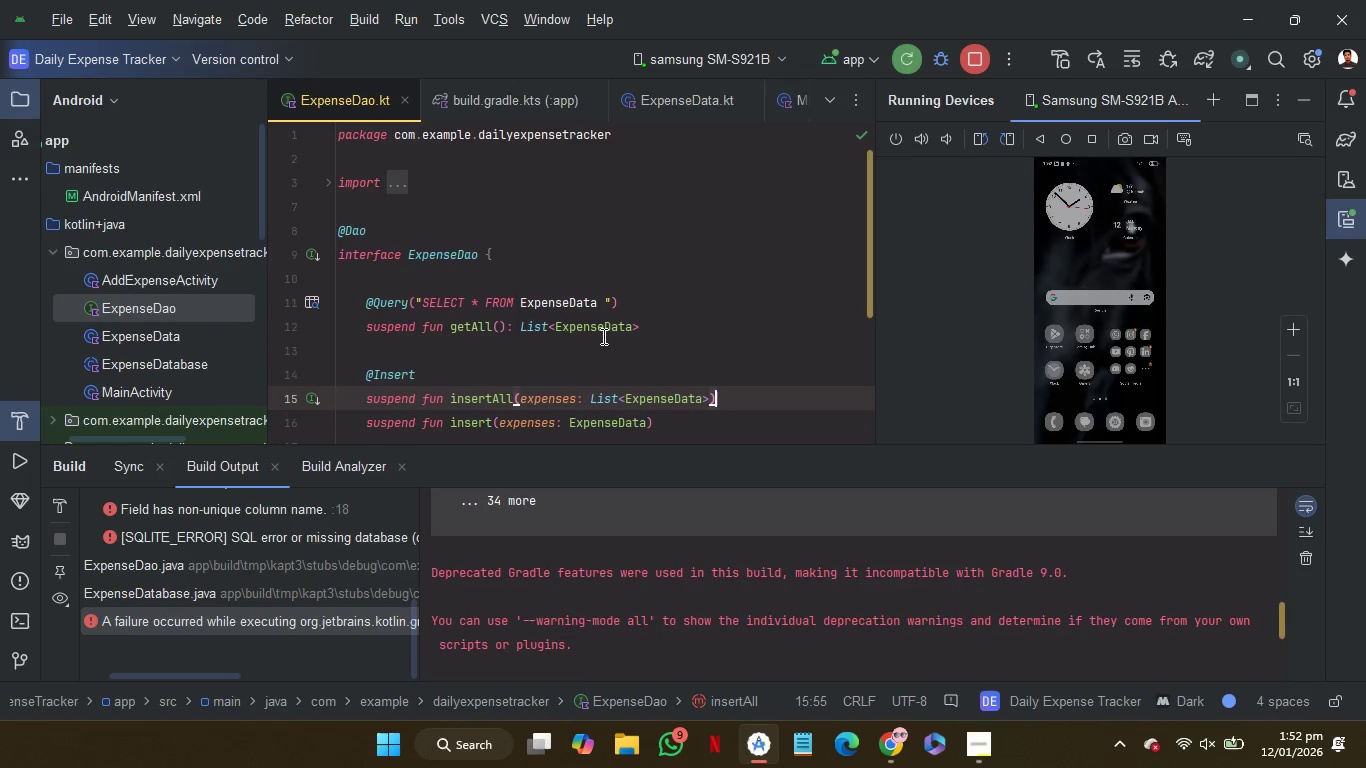 
left_click([601, 351])
 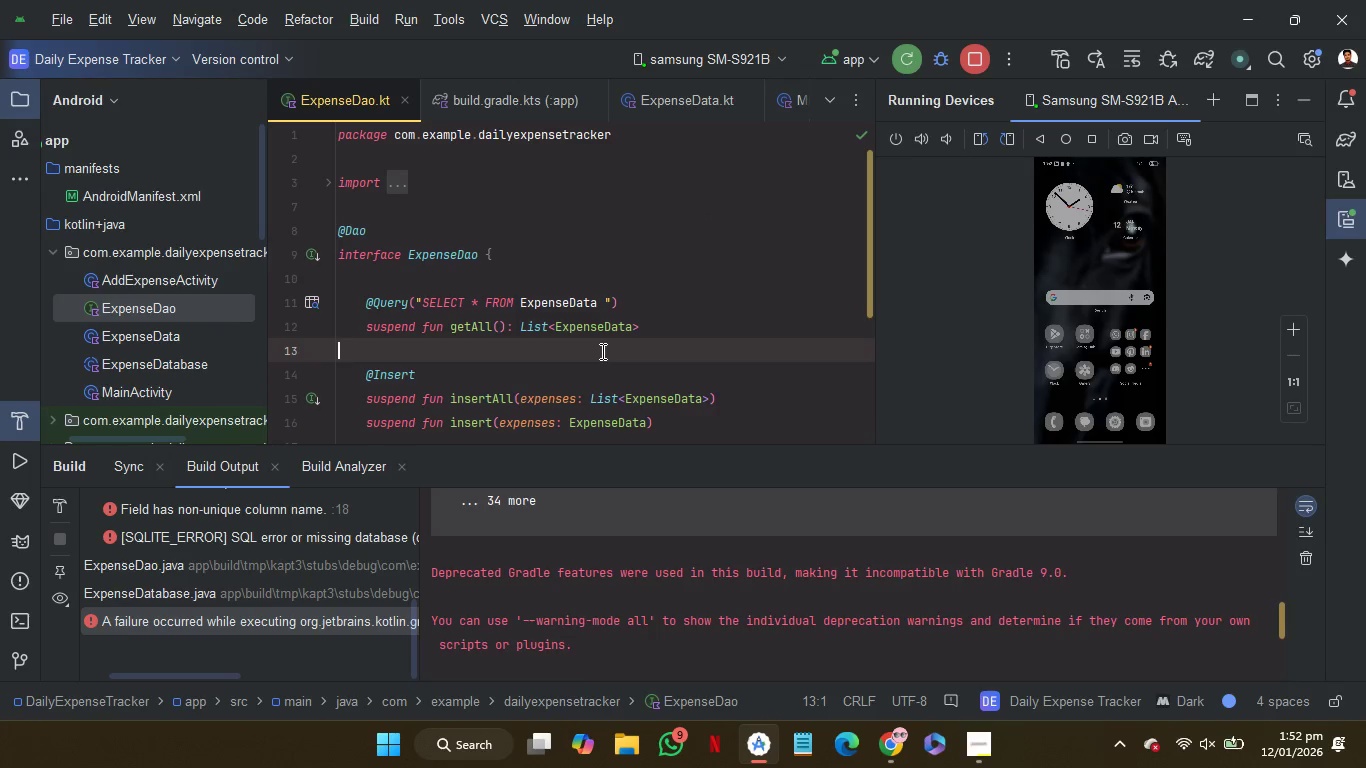 
key(Control+A)
 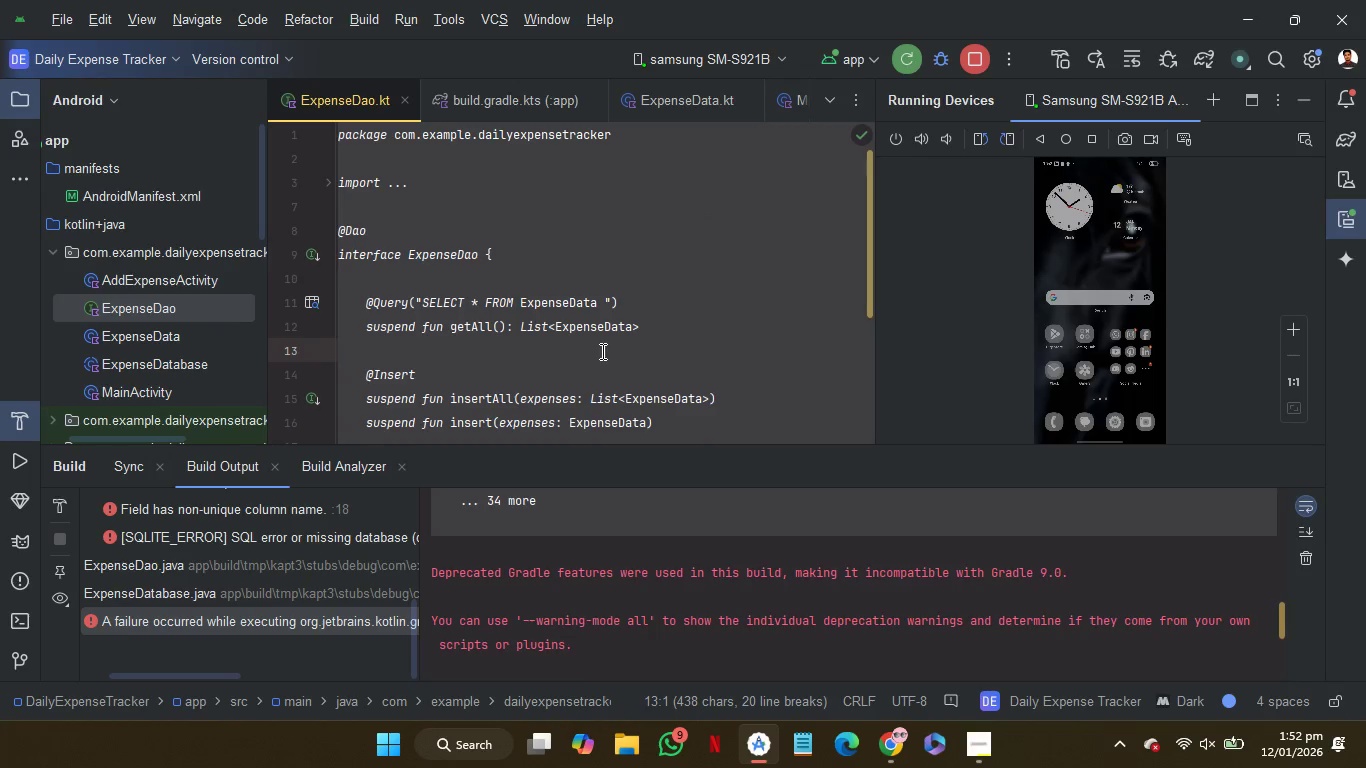 
key(Control+C)
 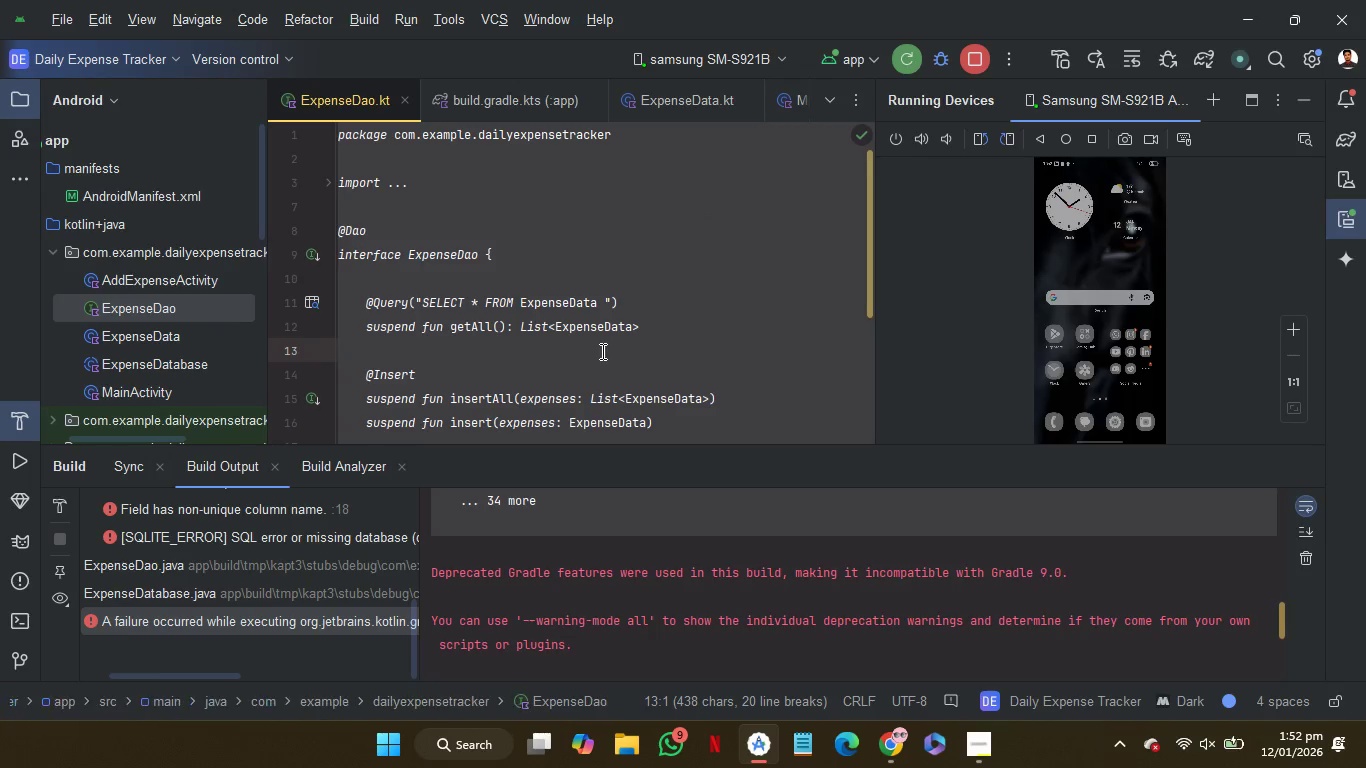 
key(Control+C)
 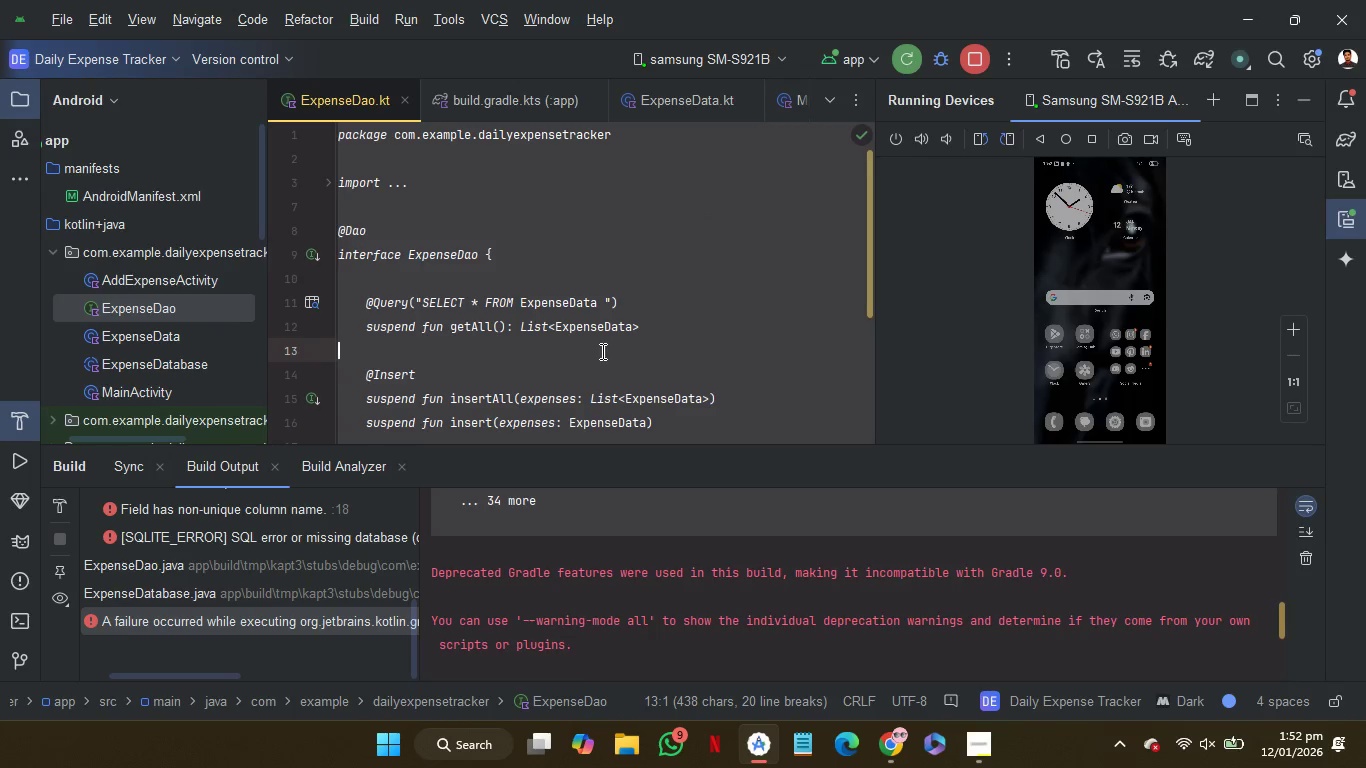 
key(Control+C)
 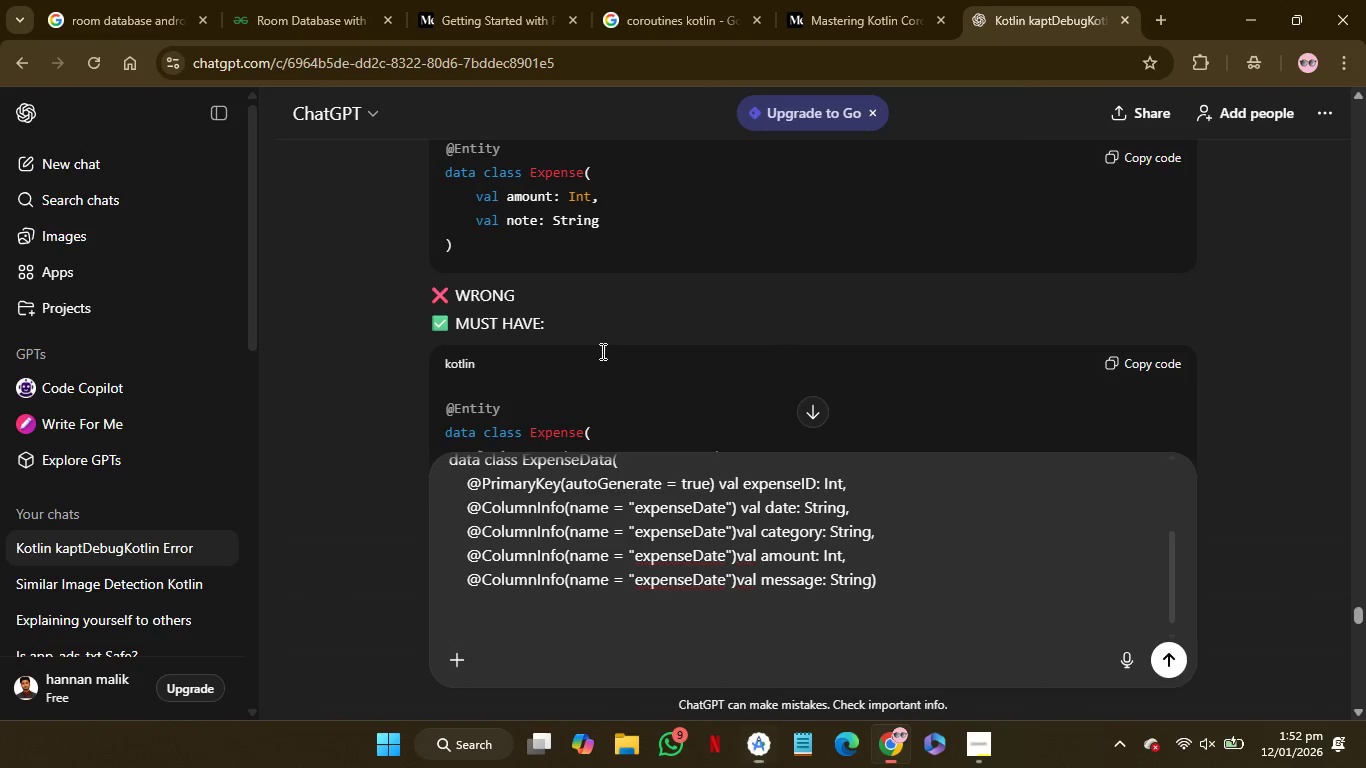 
key(Control+V)
 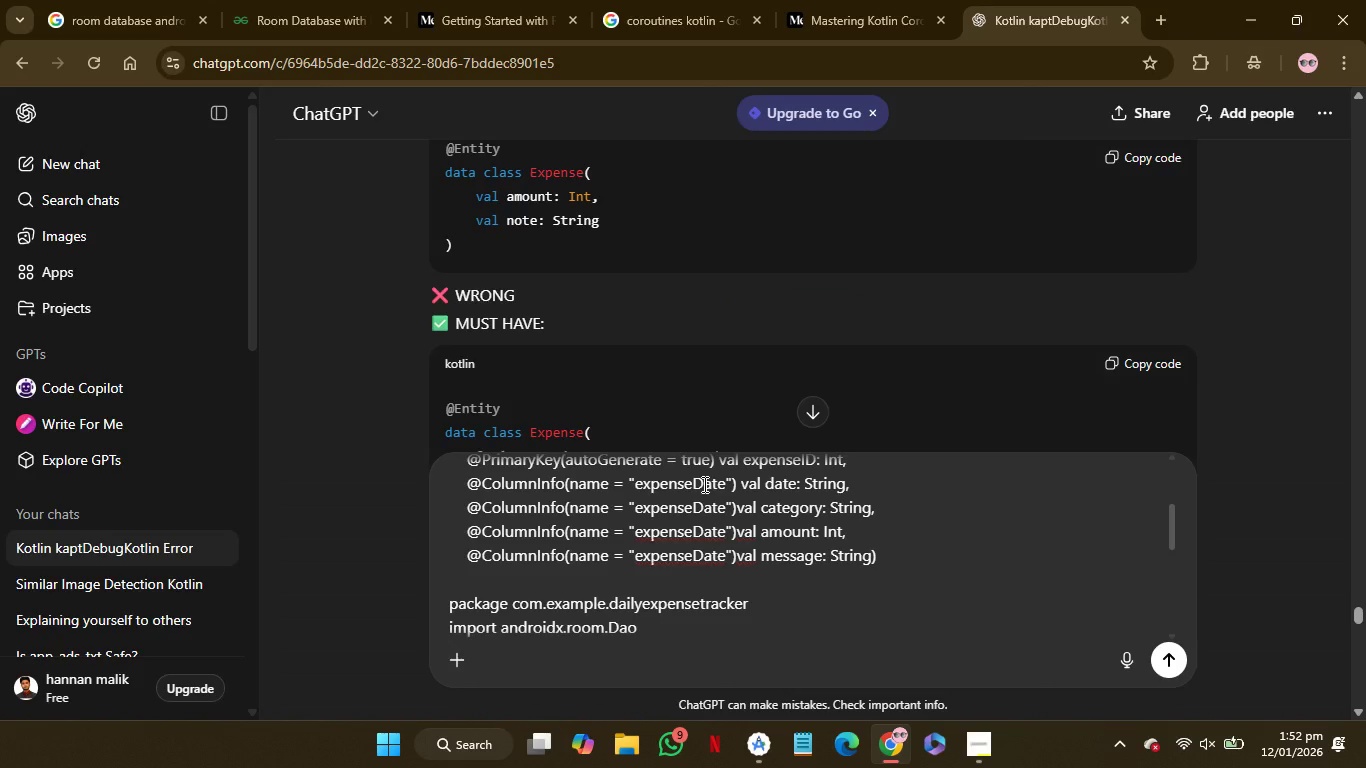 
key(Shift+Enter)
 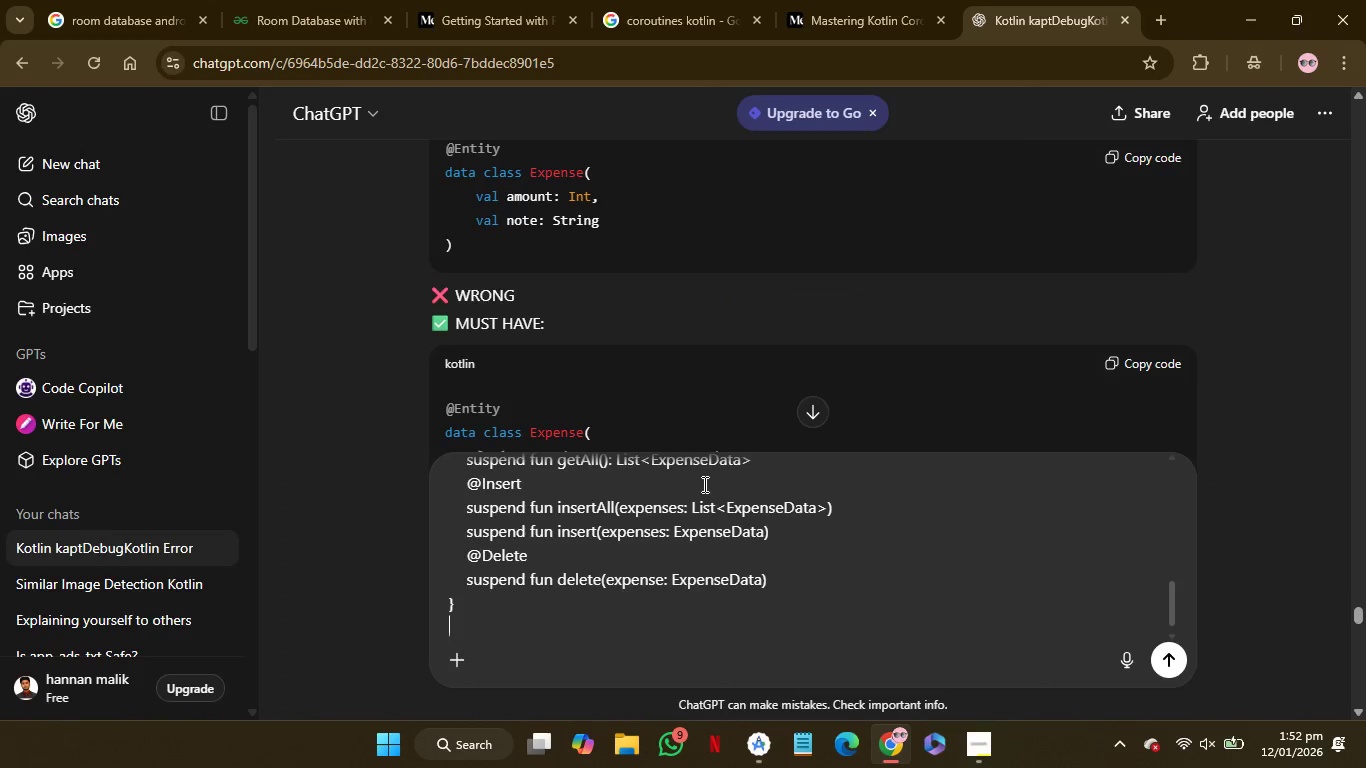 
key(Shift+Enter)
 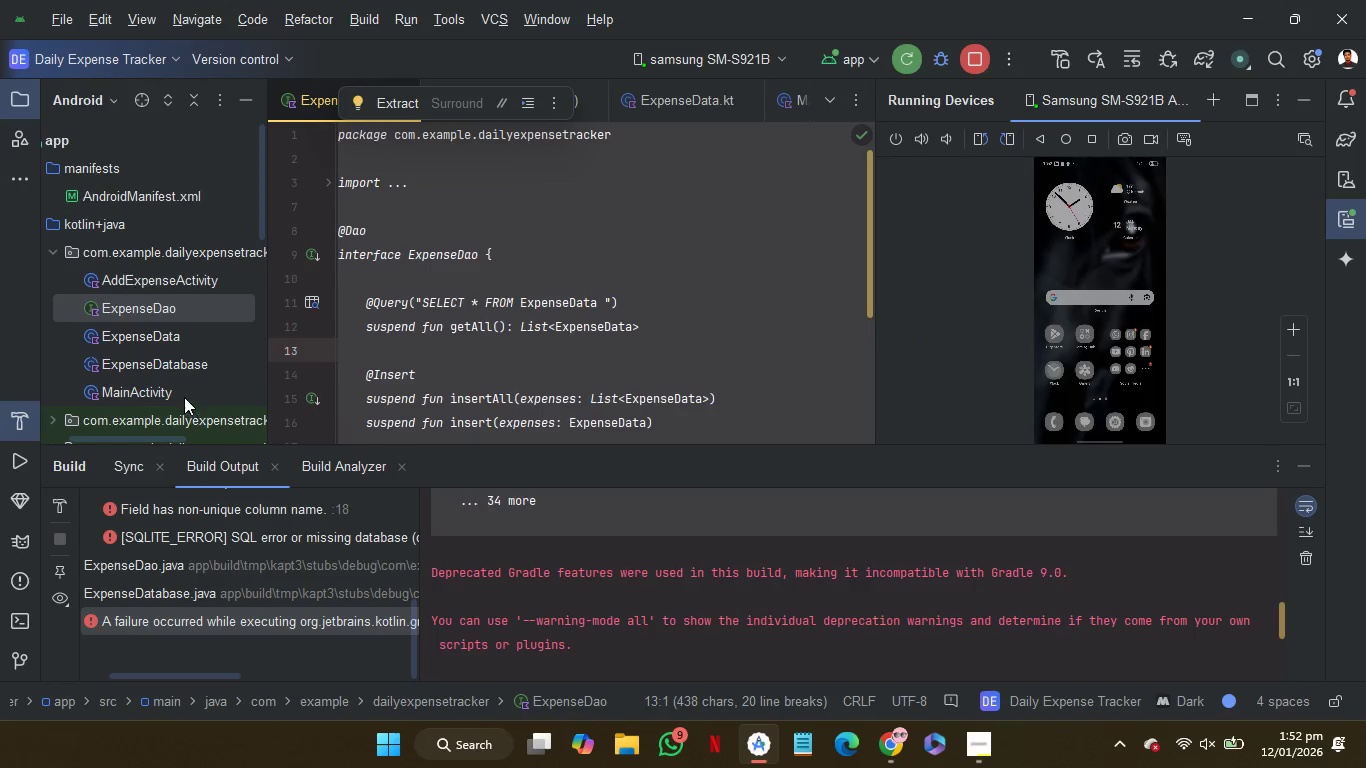 
double_click([174, 362])
 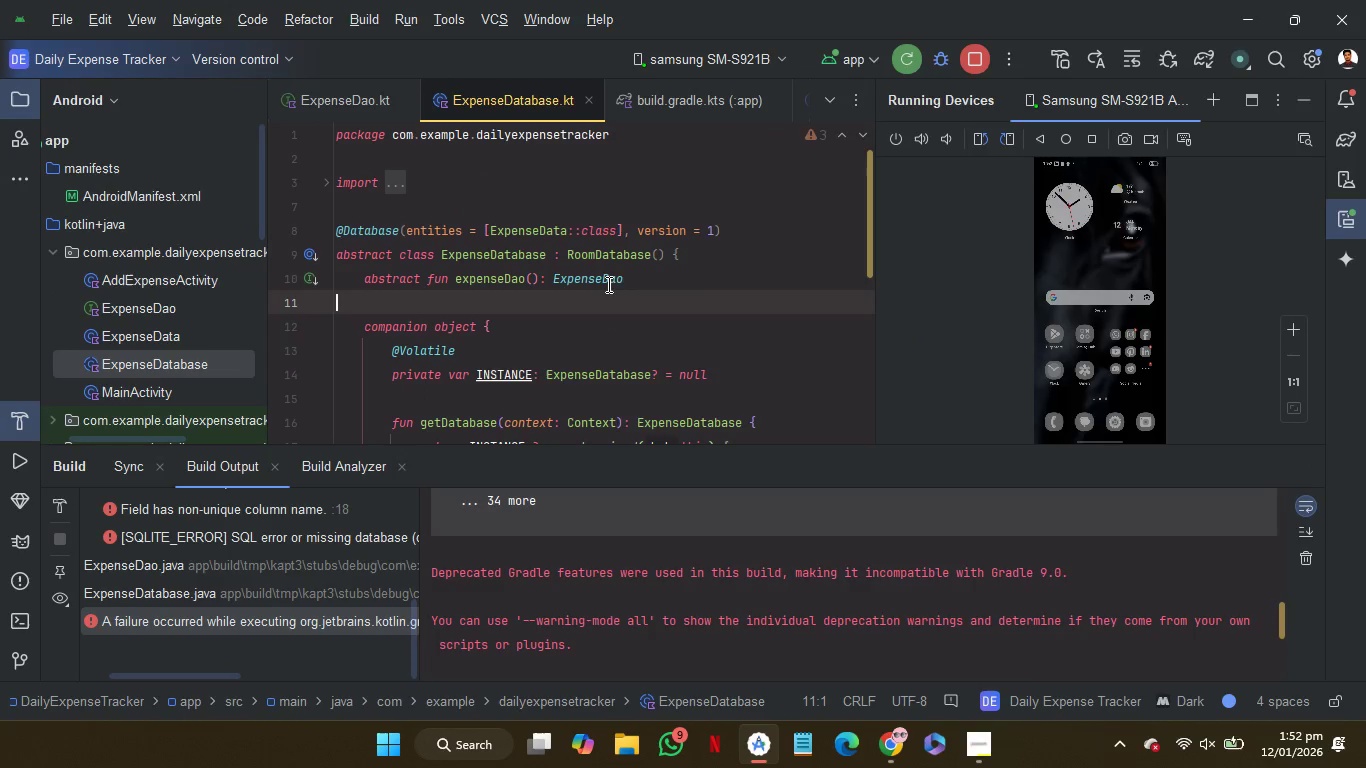 
key(Control+A)
 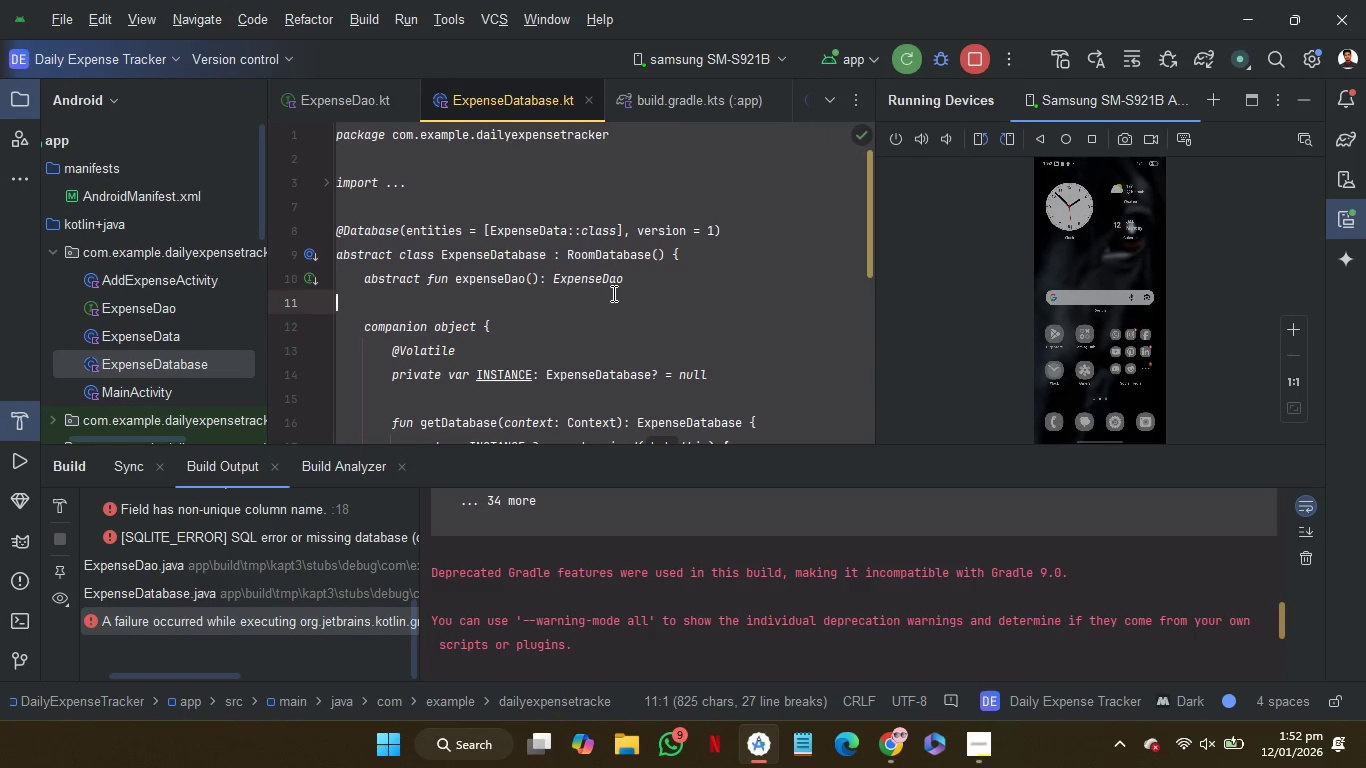 
key(Control+C)
 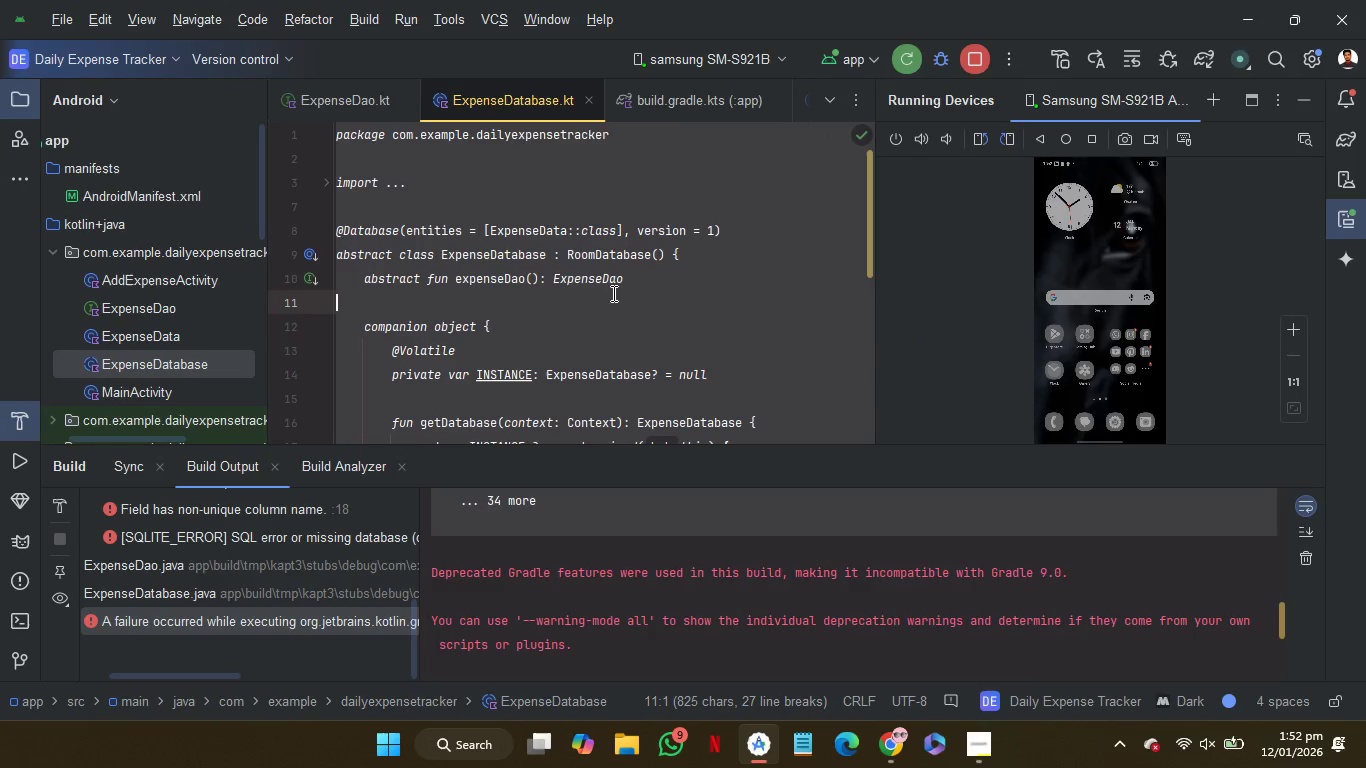 
key(Control+C)
 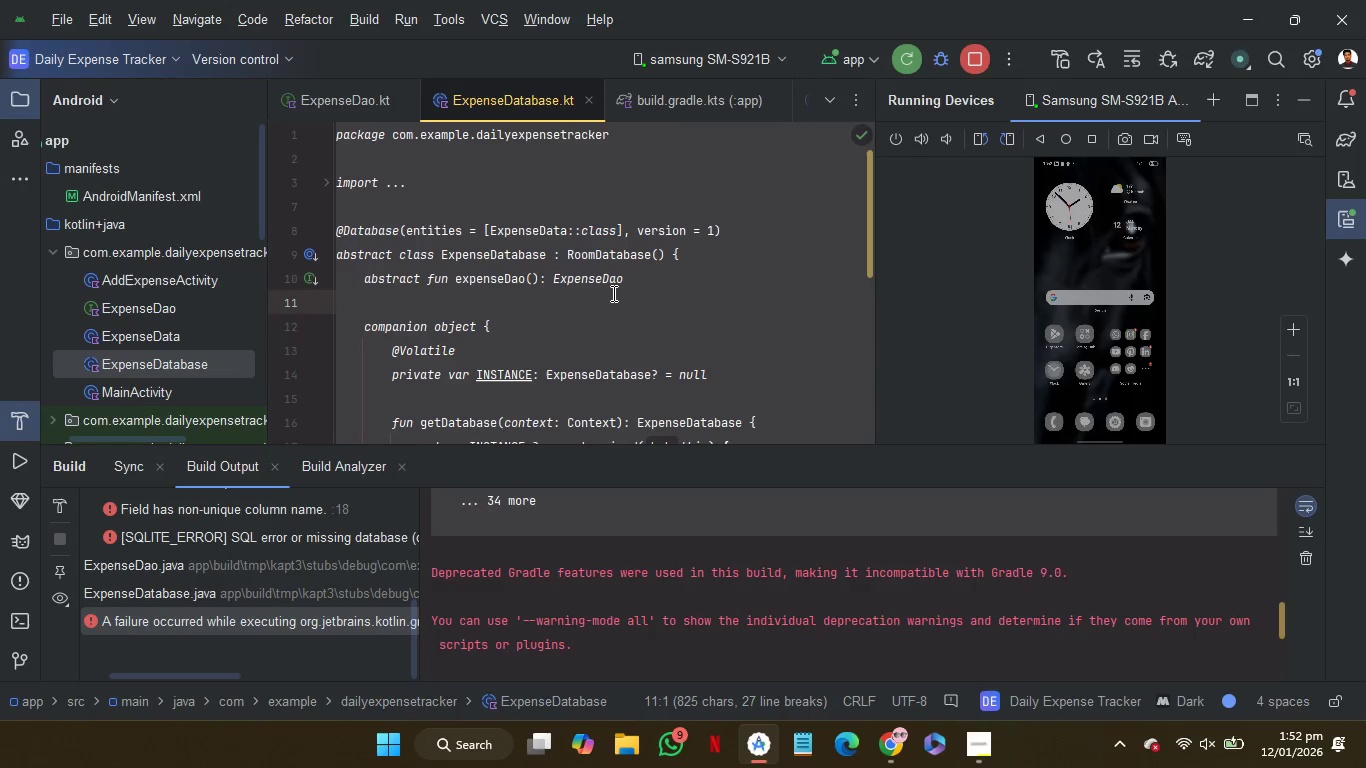 
key(Control+C)
 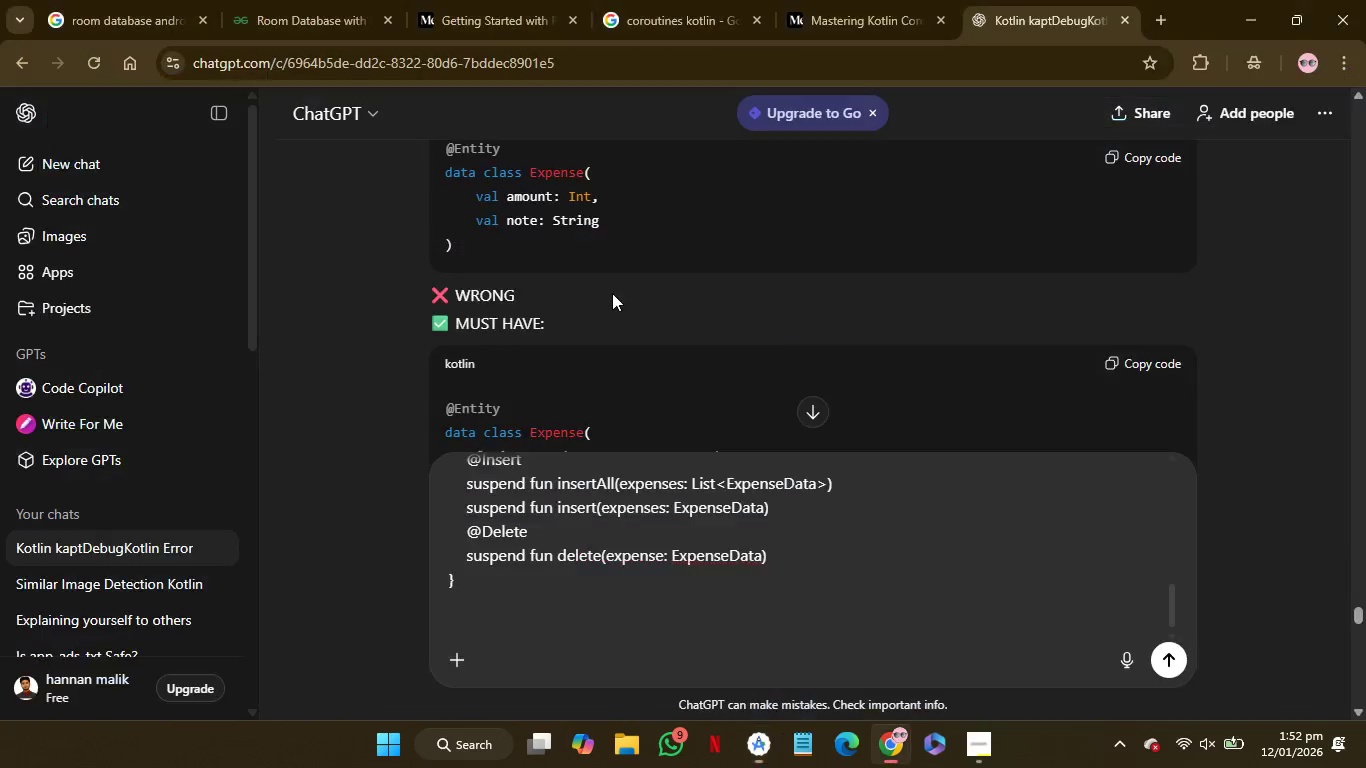 
key(Control+V)
 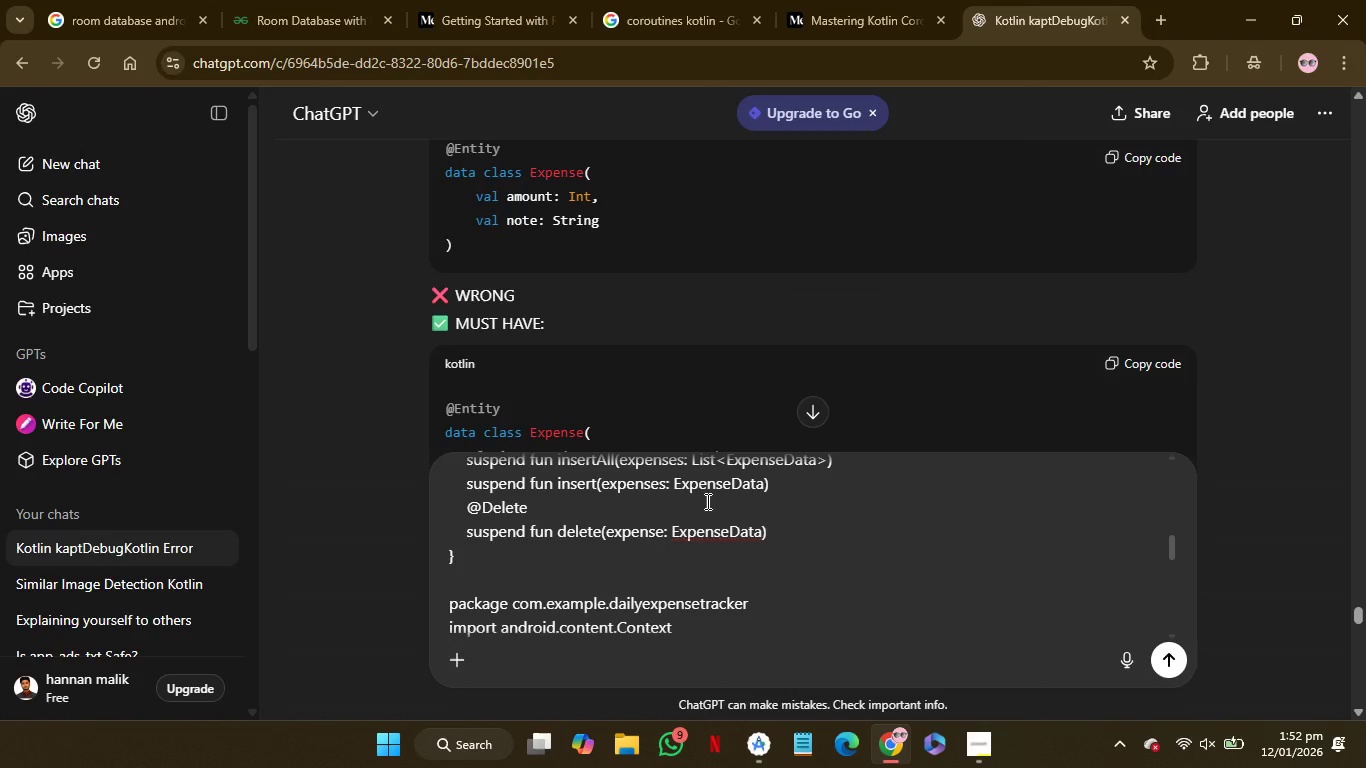 
key(Shift+Enter)
 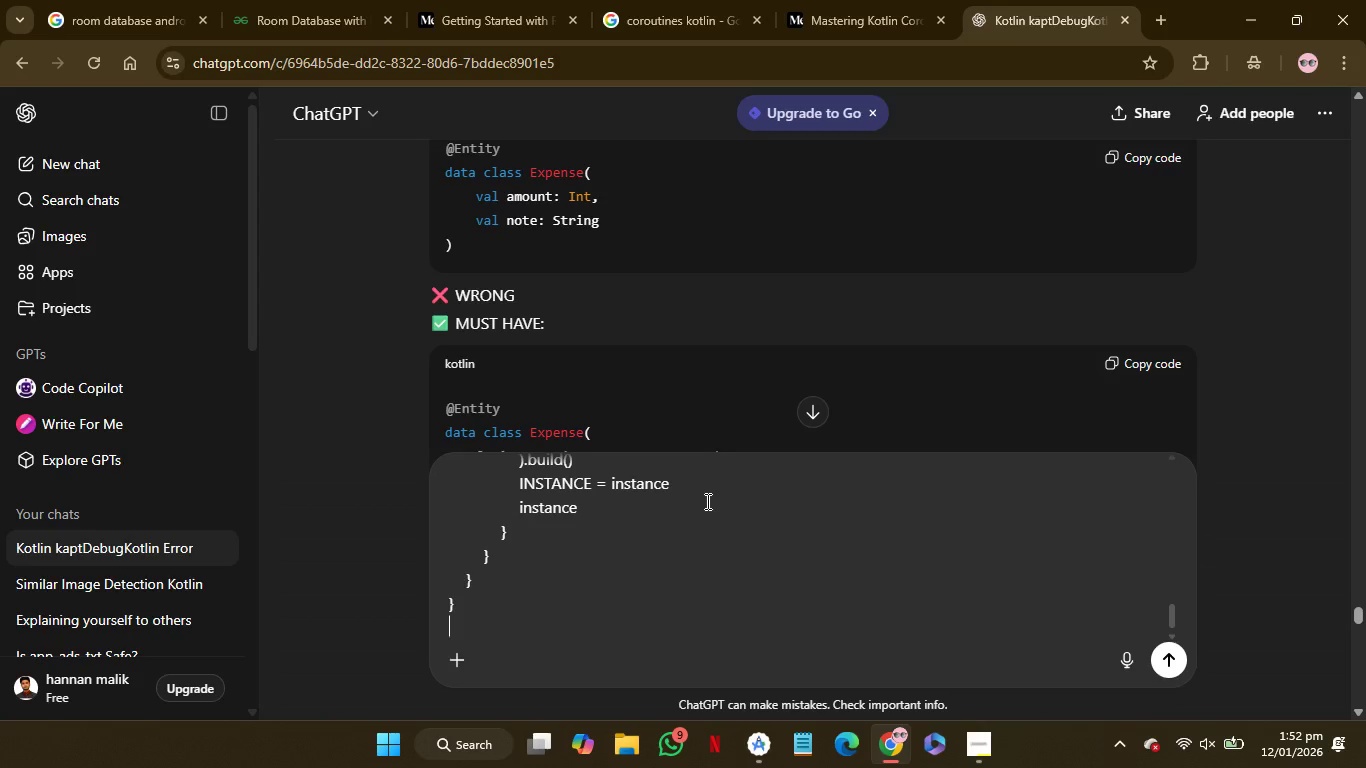 
key(Shift+Enter)
 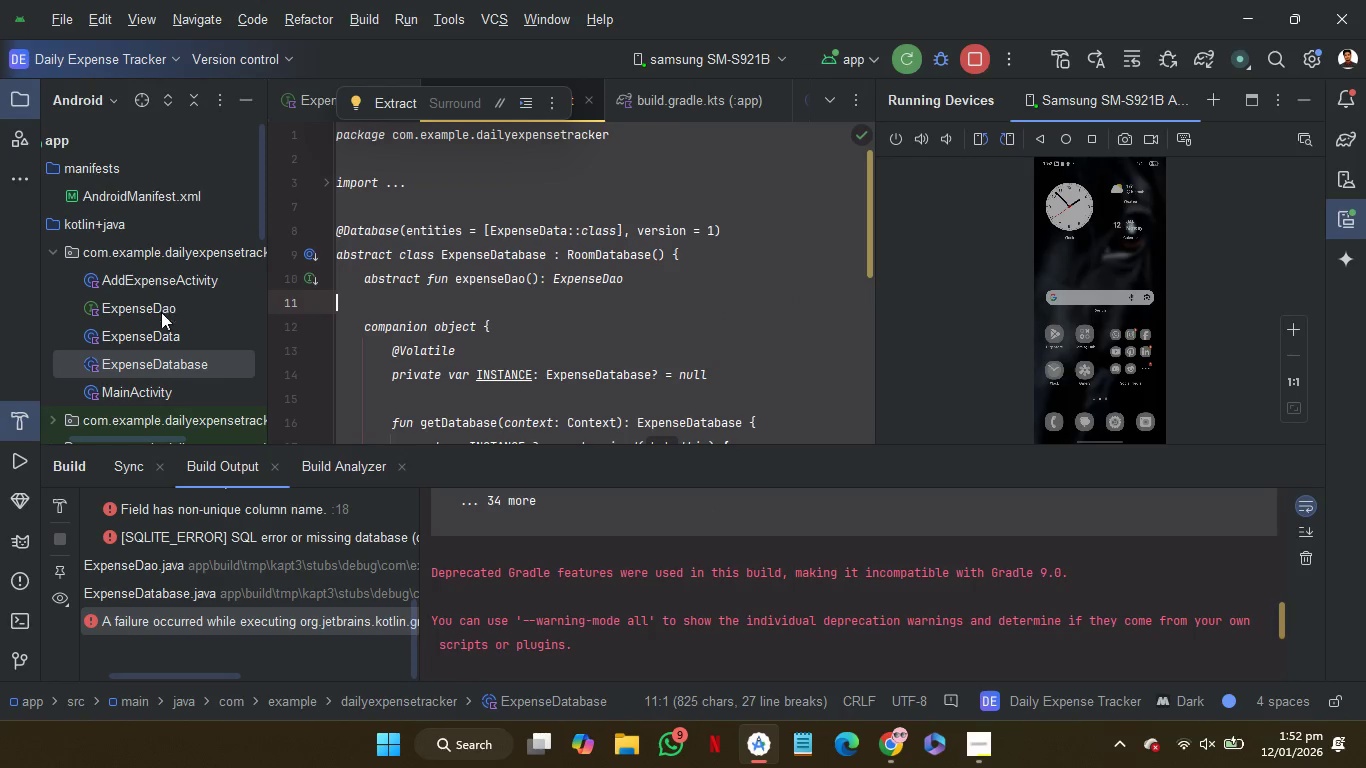 
wait(6.09)
 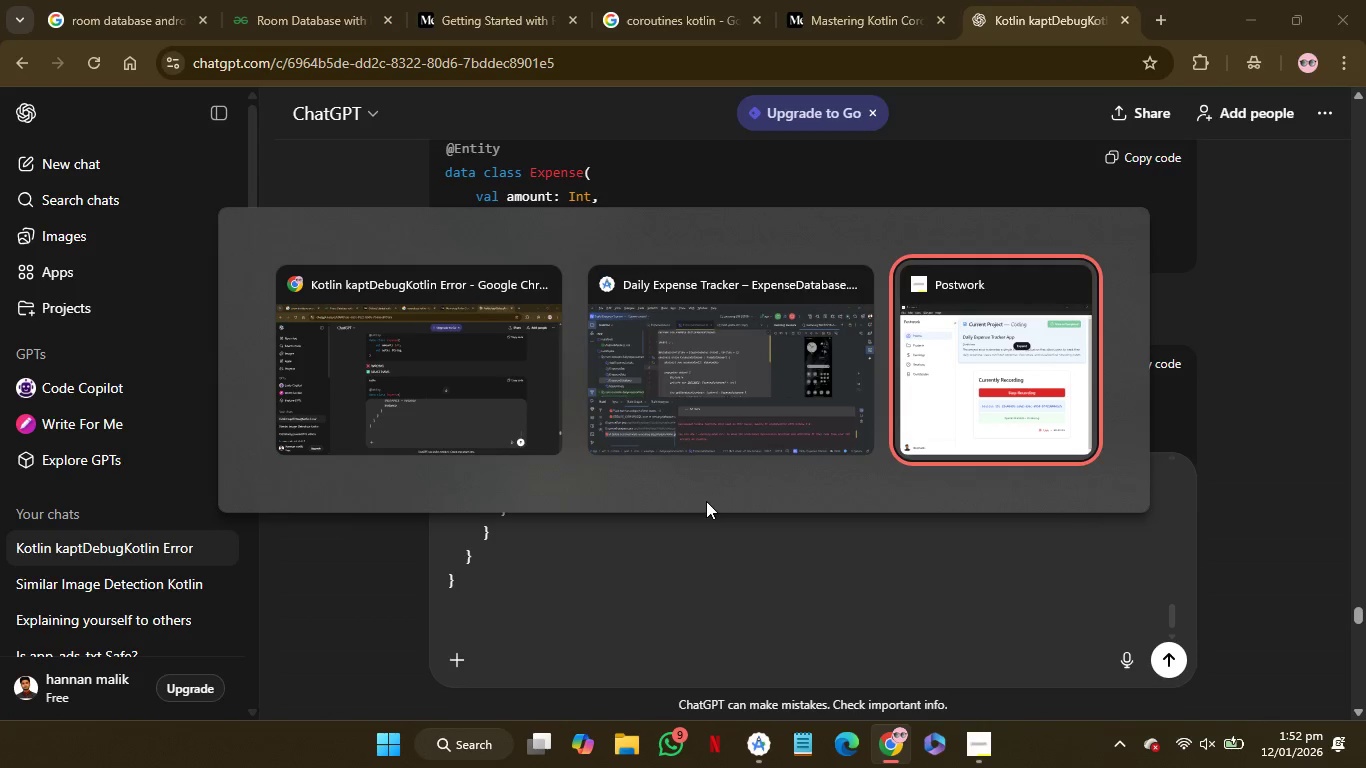 
double_click([159, 277])
 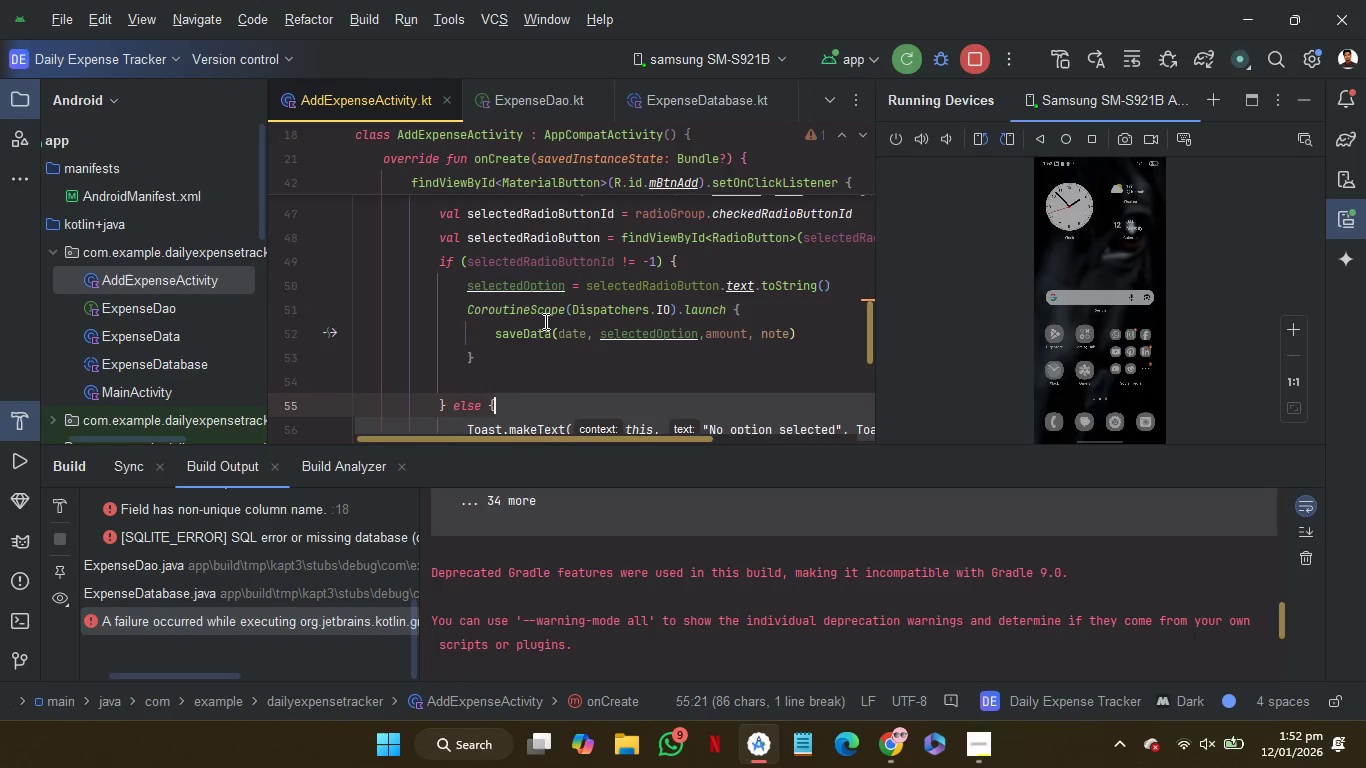 
scroll: coordinate [544, 321], scroll_direction: down, amount: 3.0
 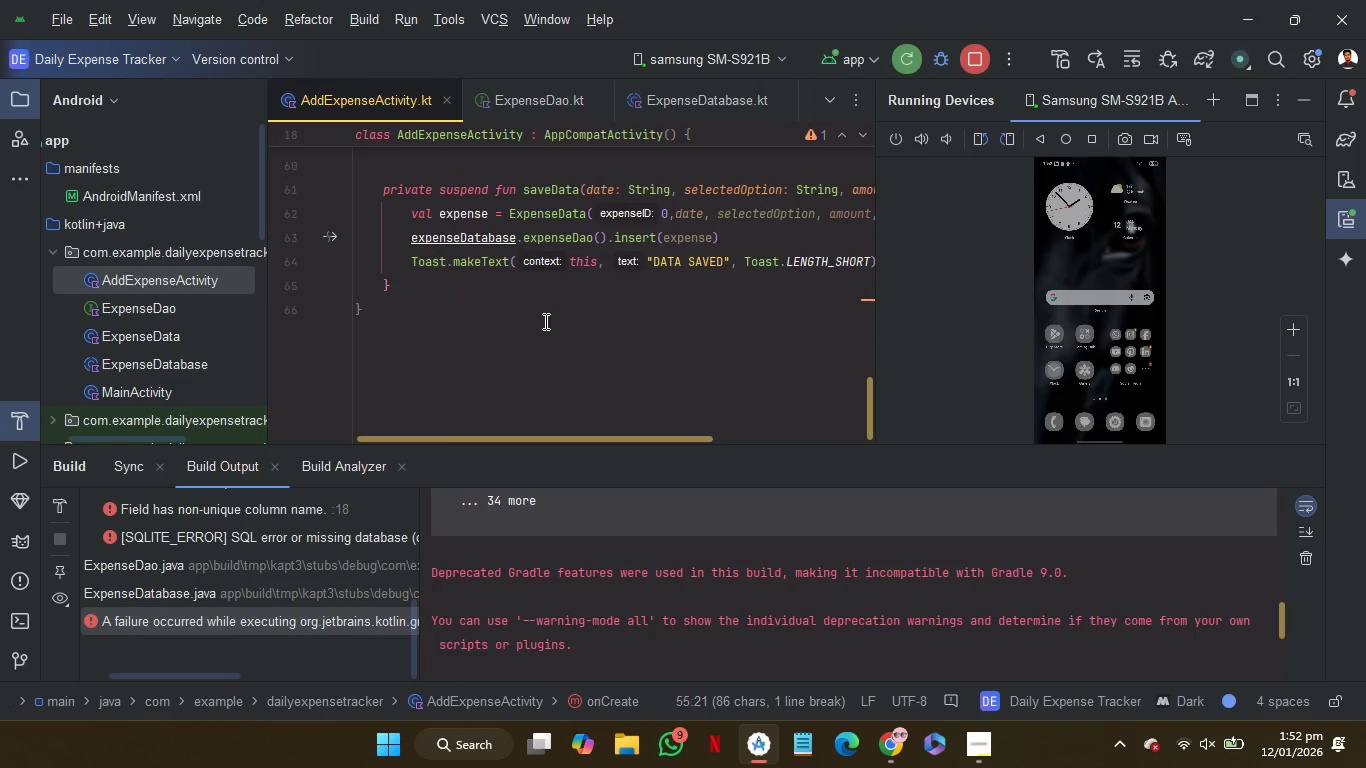 
scroll: coordinate [544, 321], scroll_direction: none, amount: 0.0
 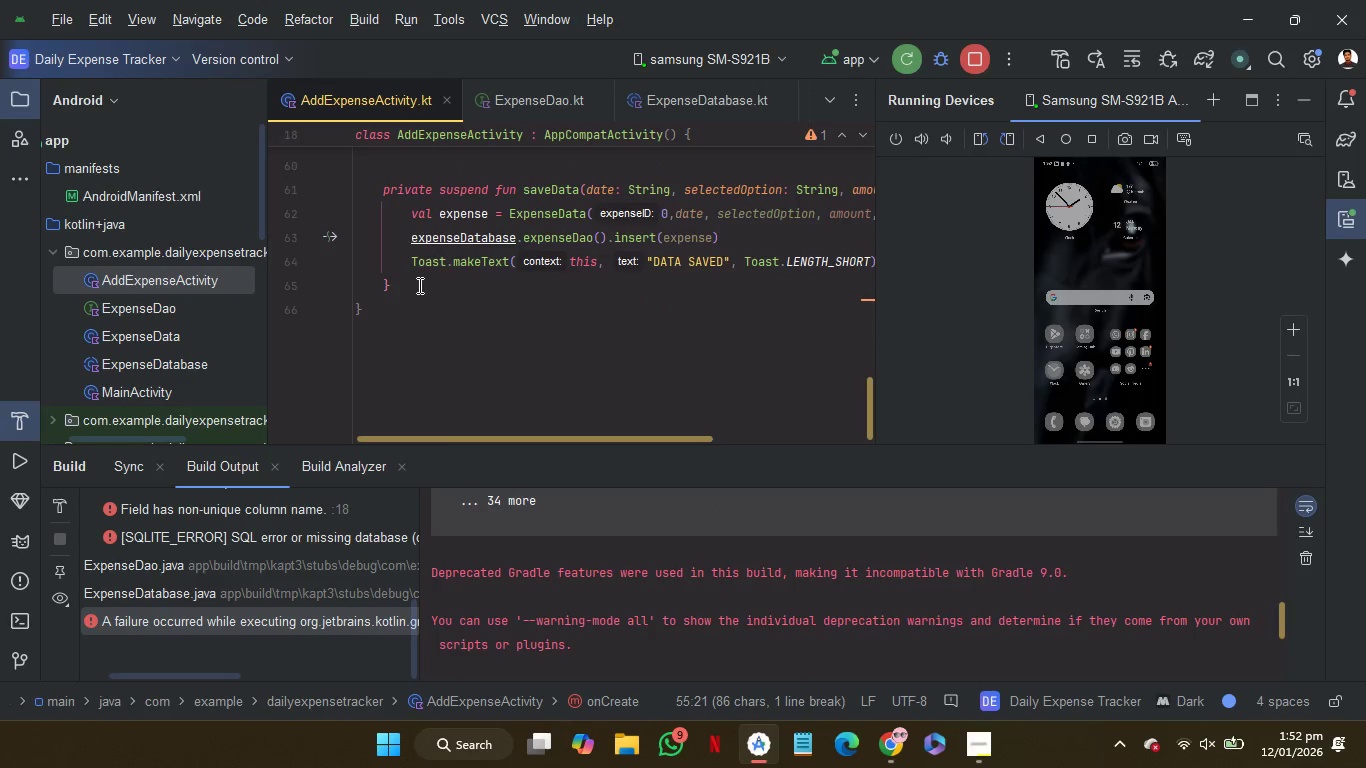 
left_click_drag(start_coordinate=[418, 284], to_coordinate=[381, 197])
 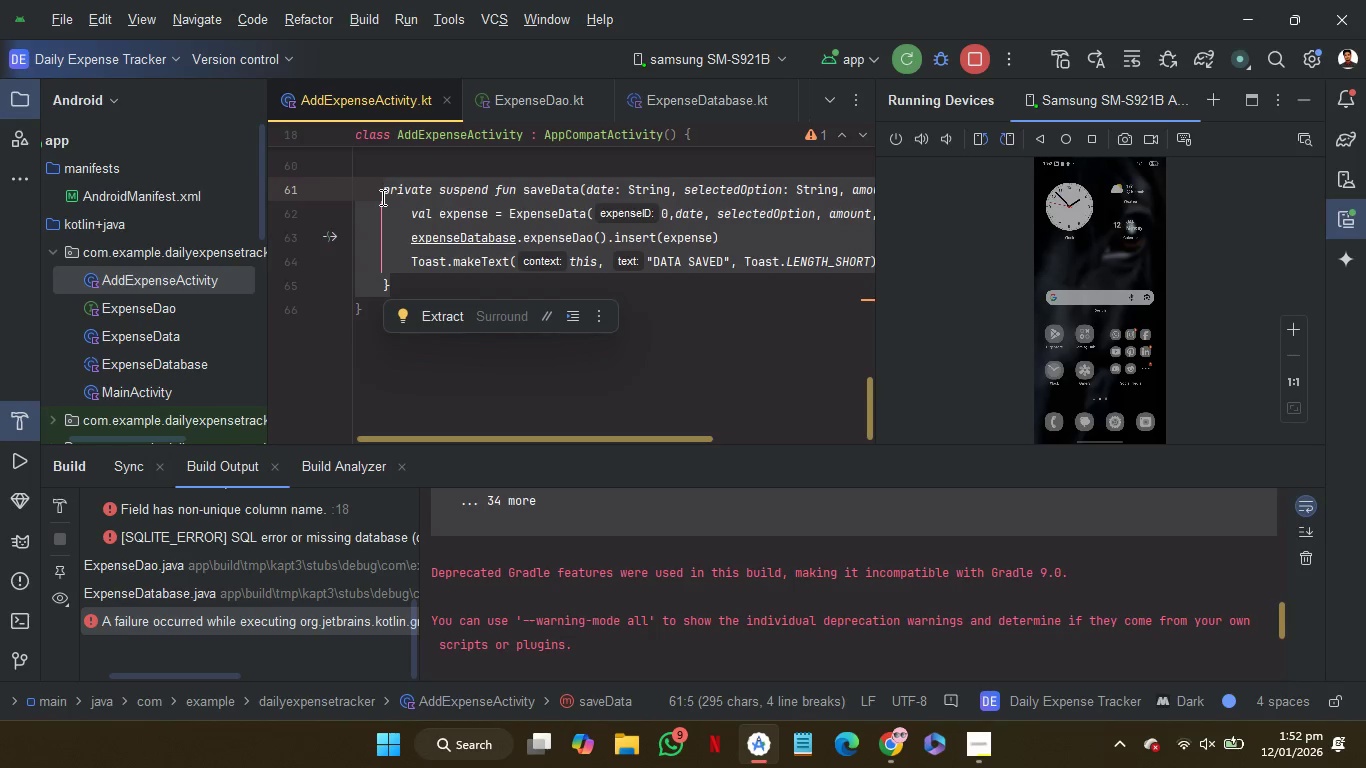 
key(Control+C)
 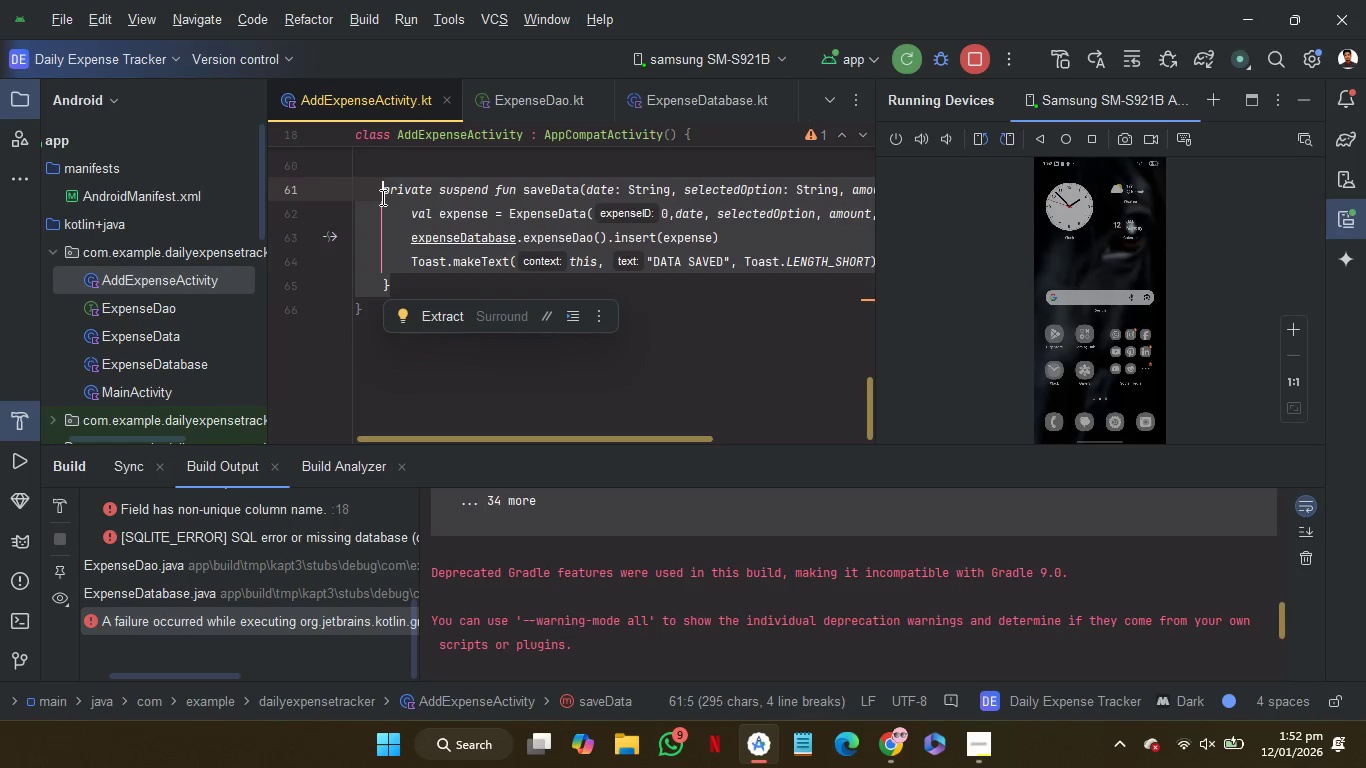 
key(Control+C)
 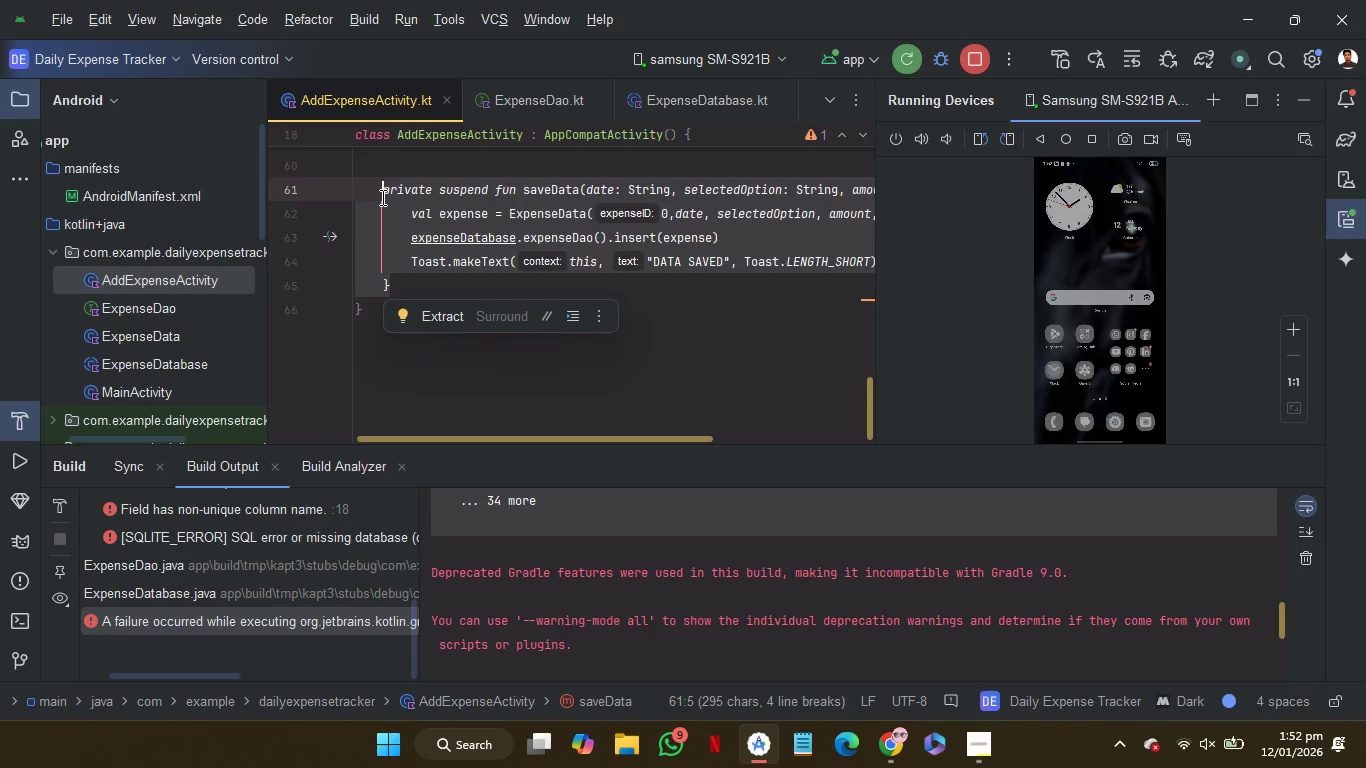 
key(Control+C)
 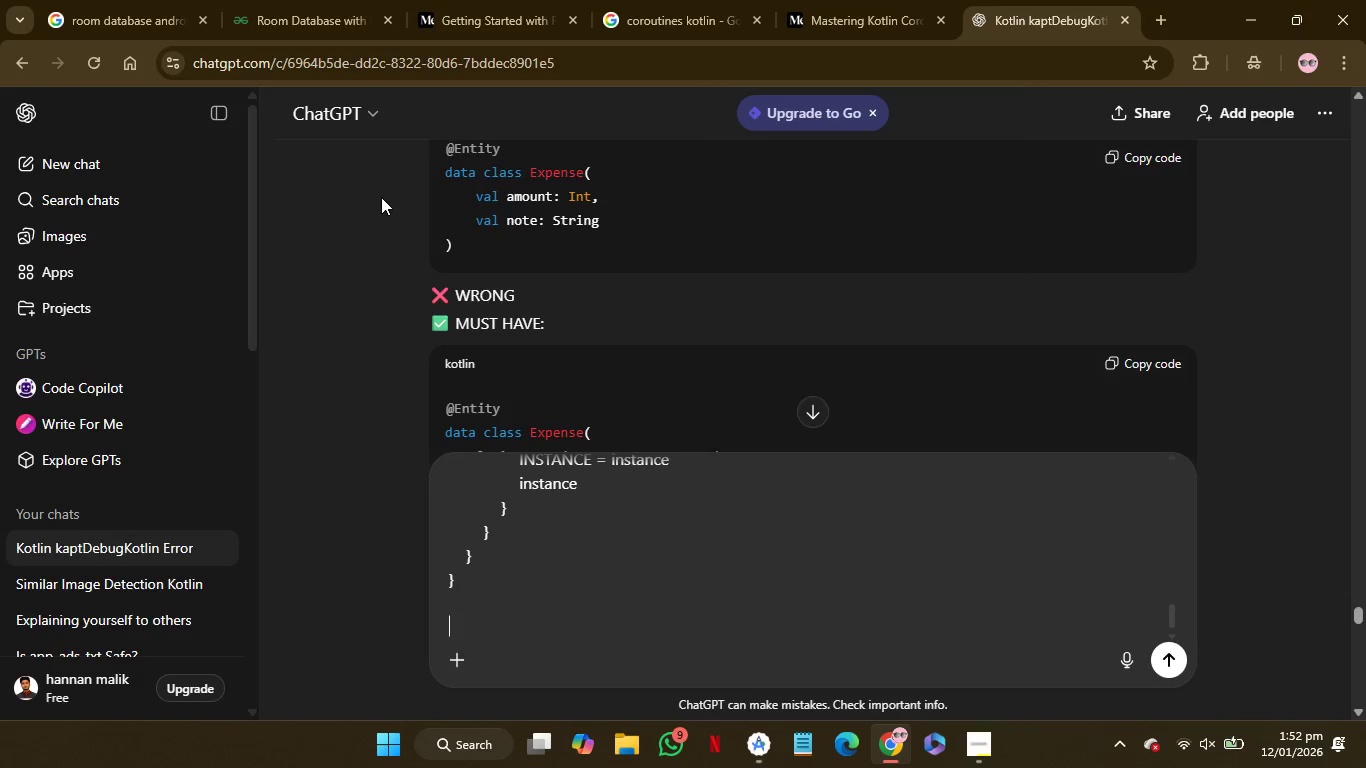 
key(Control+V)
 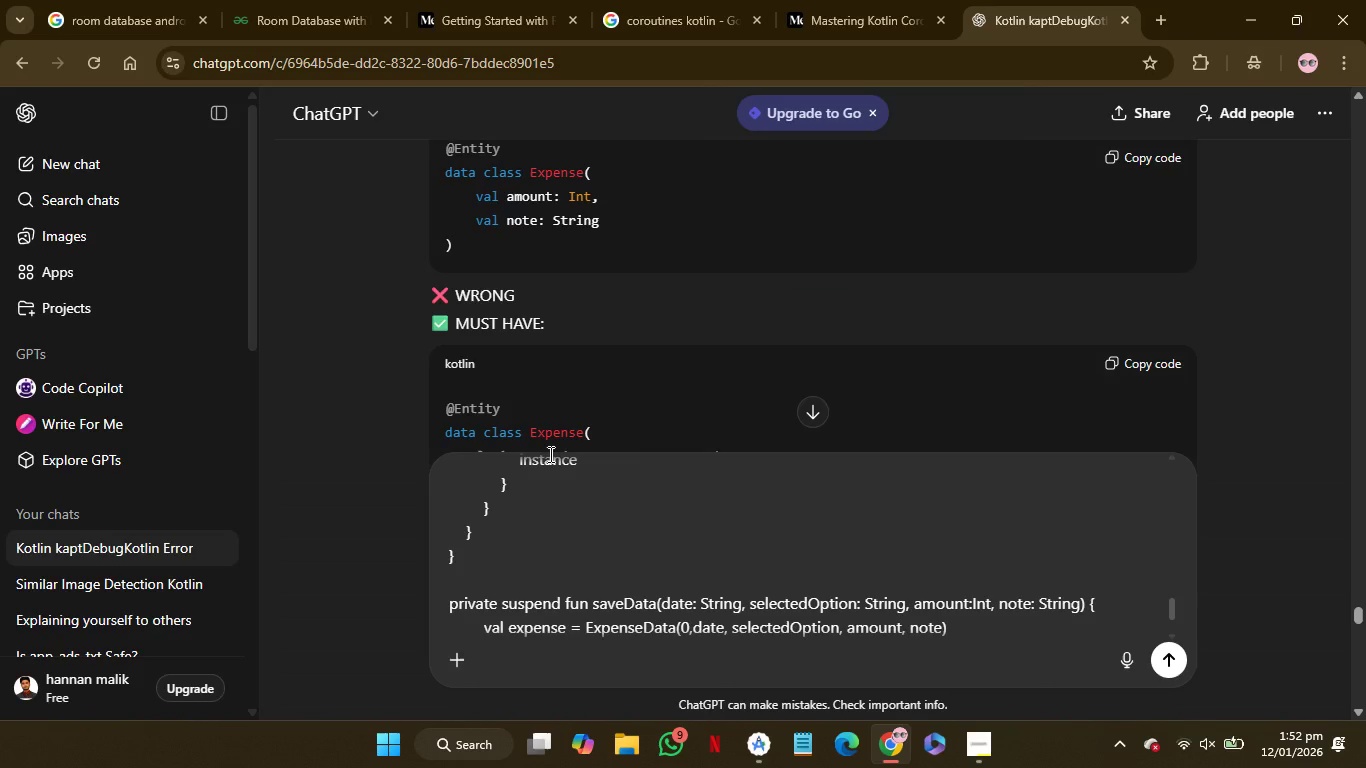 
key(Enter)
 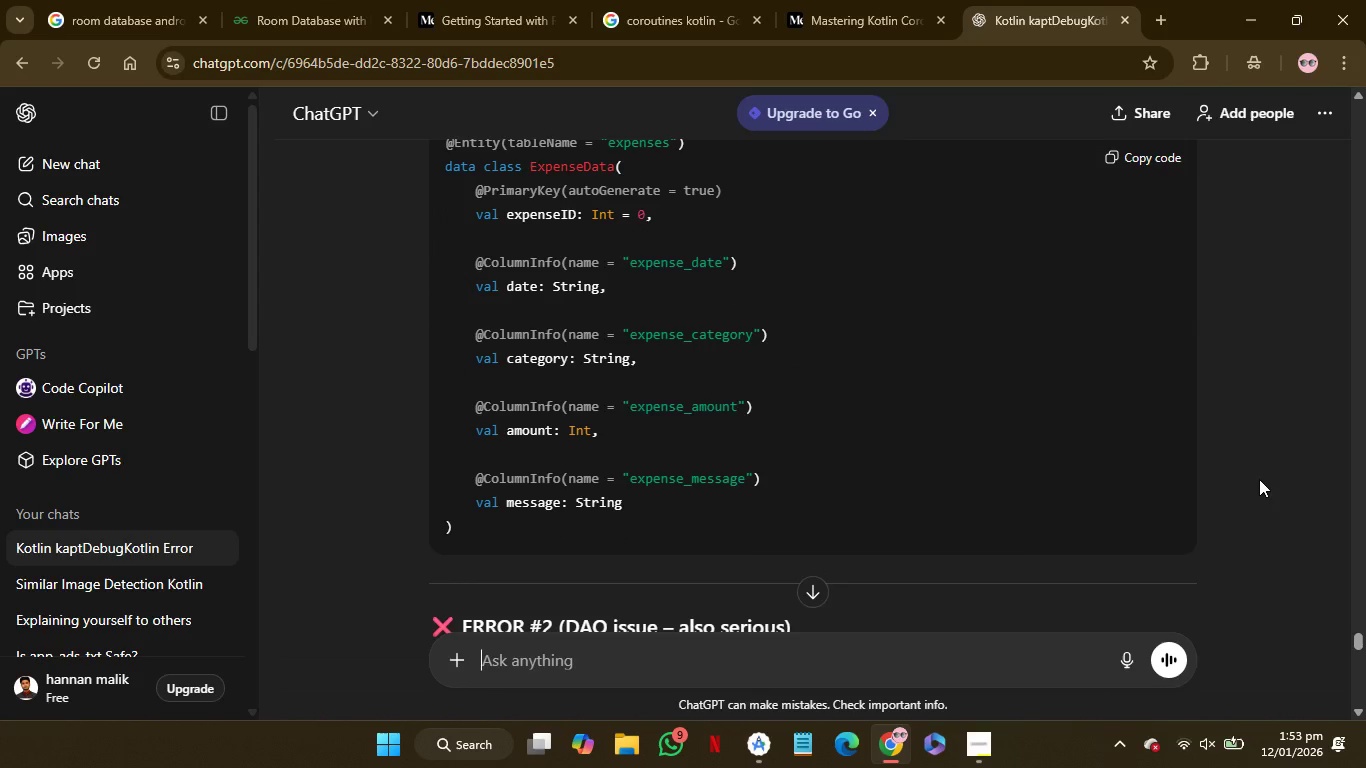 
wait(38.45)
 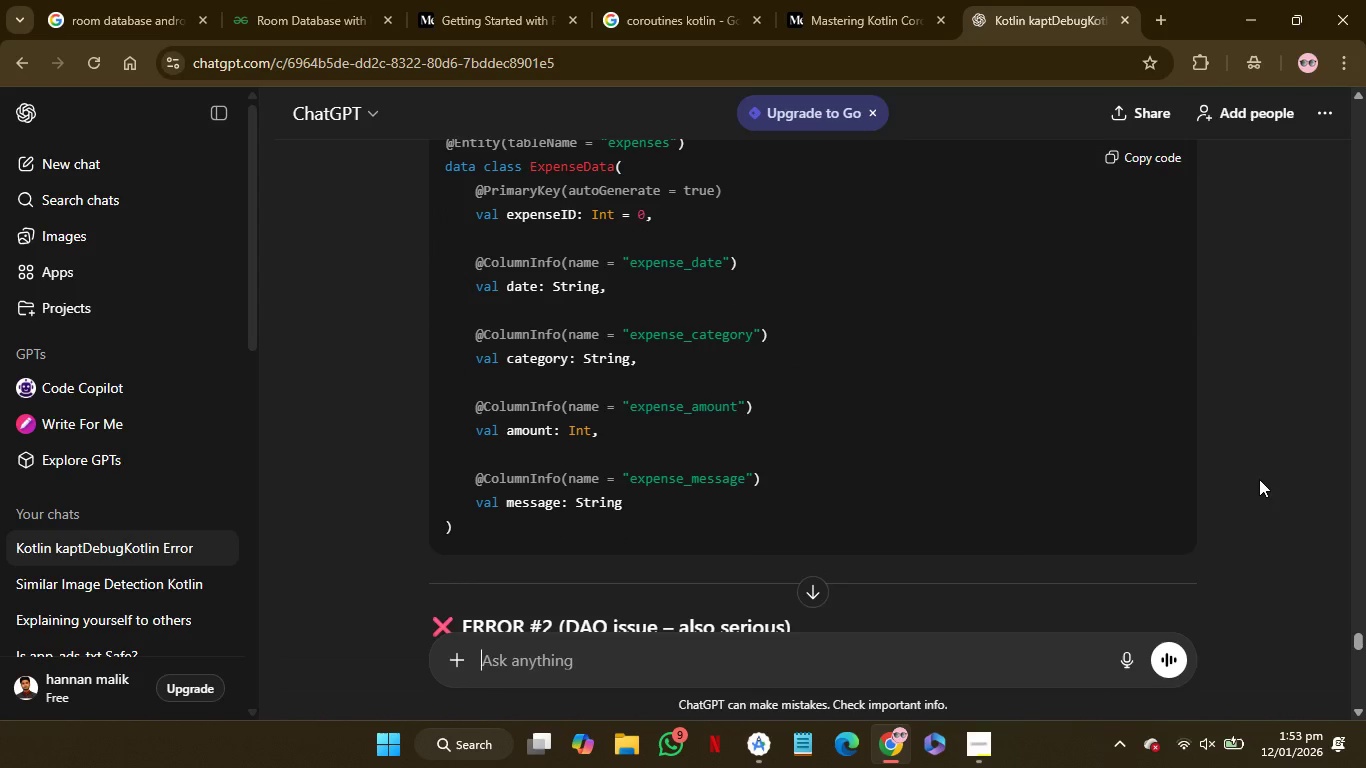 
left_click([1137, 327])
 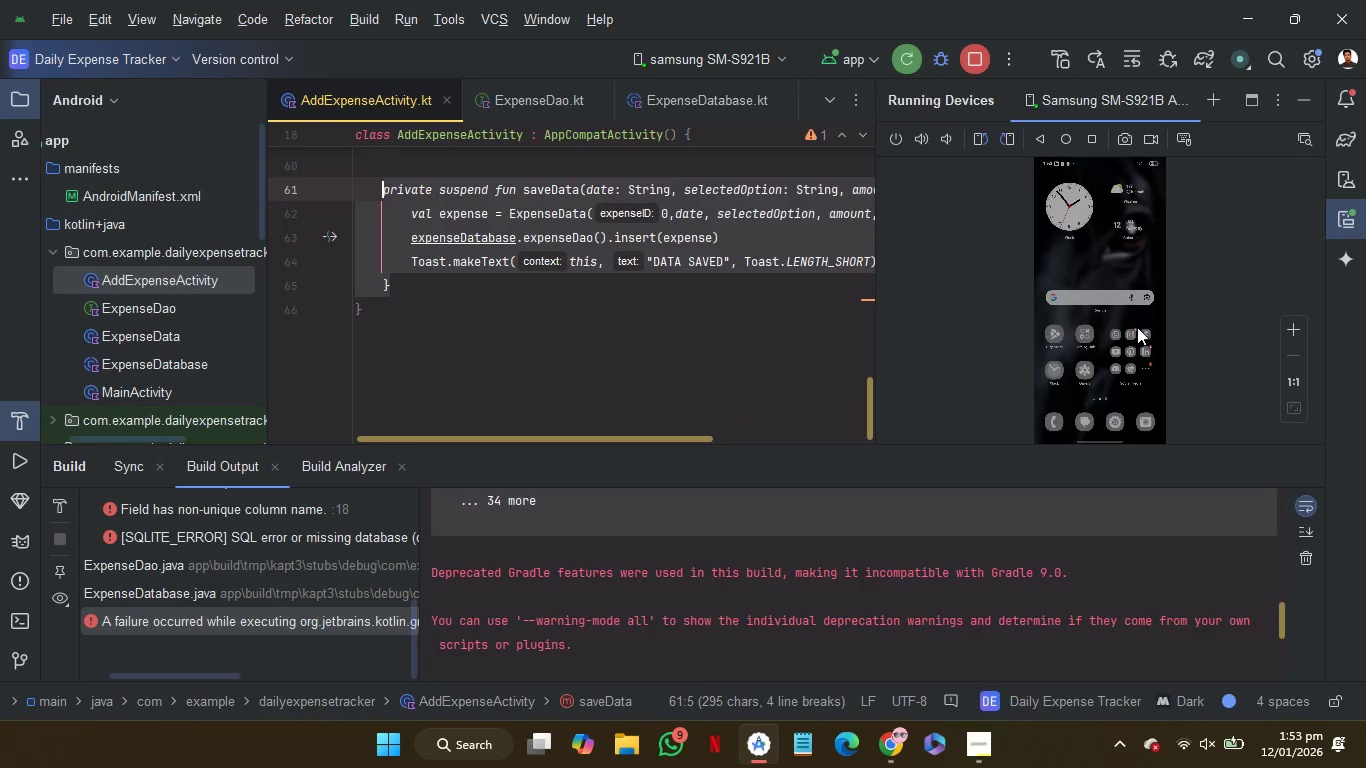 
left_click([546, 97])
 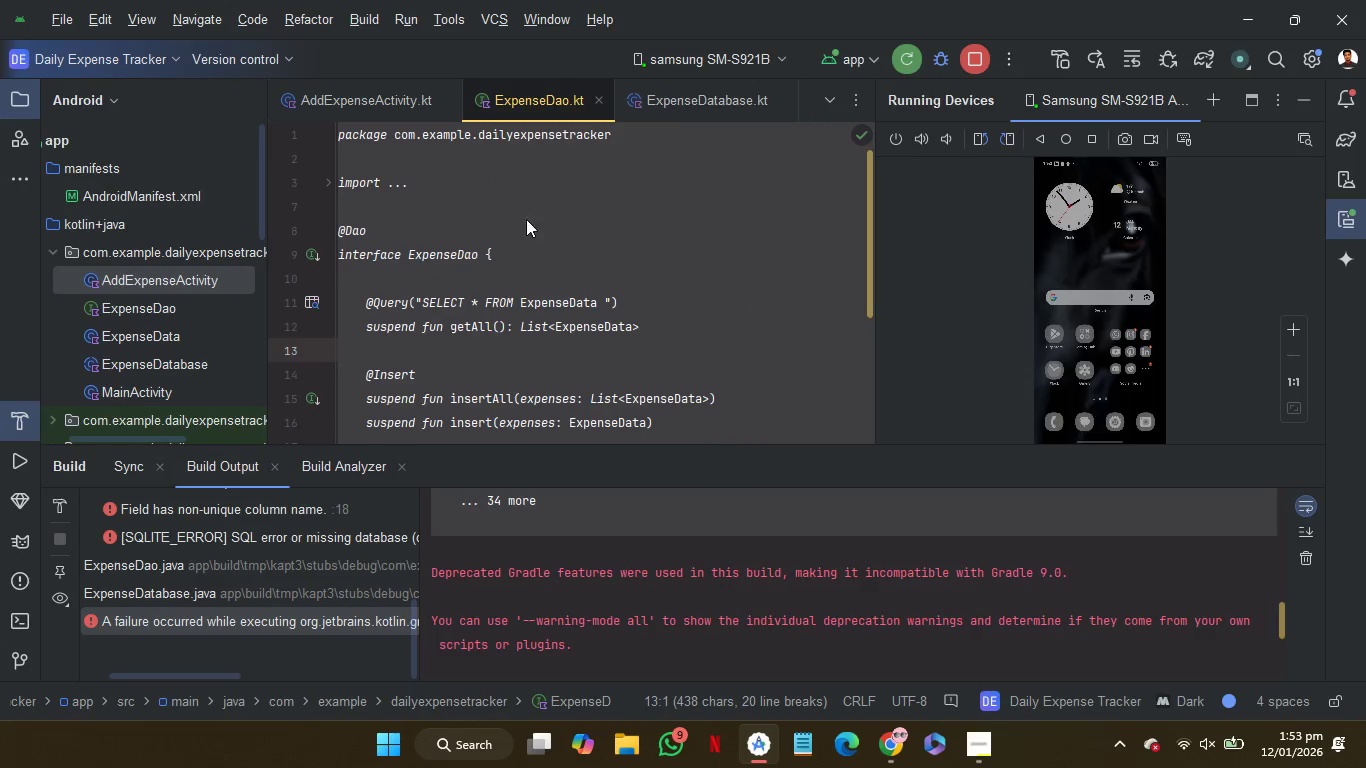 
left_click([532, 243])
 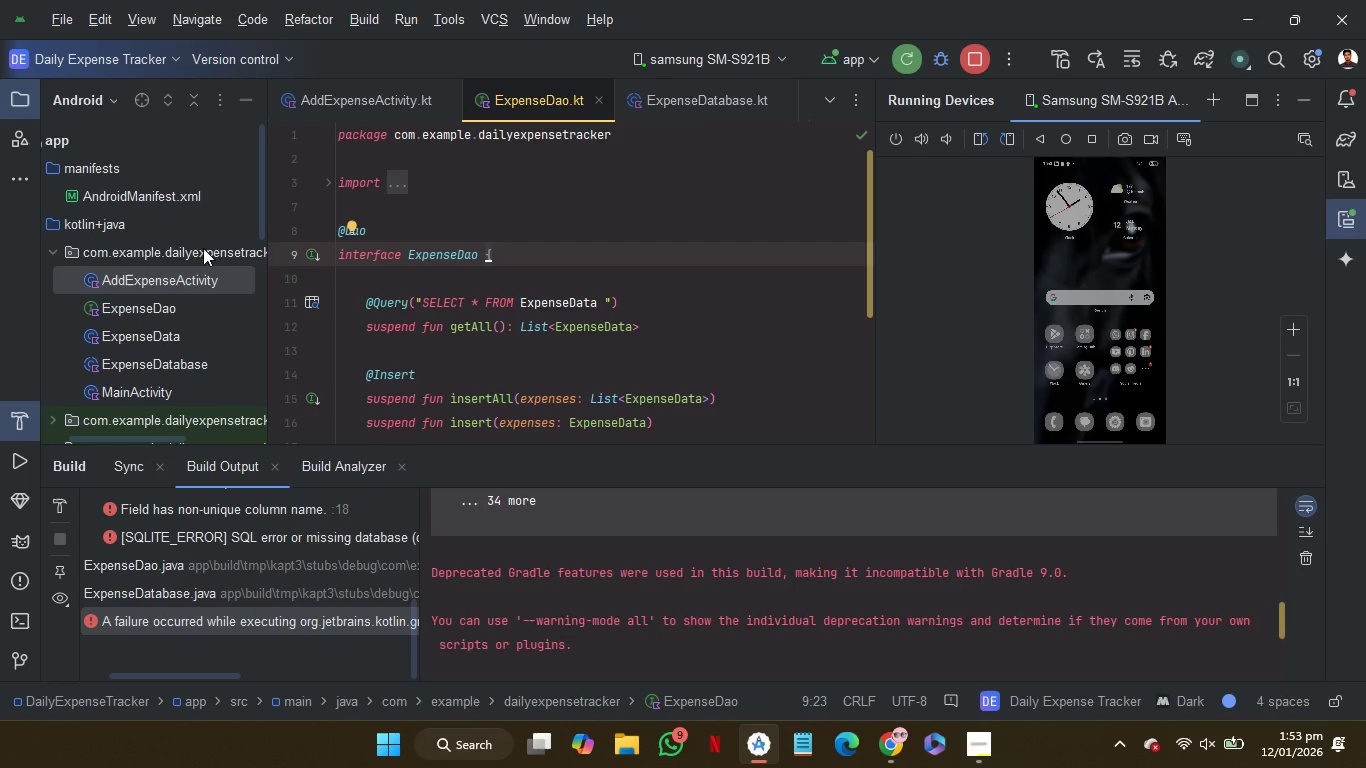 
wait(5.12)
 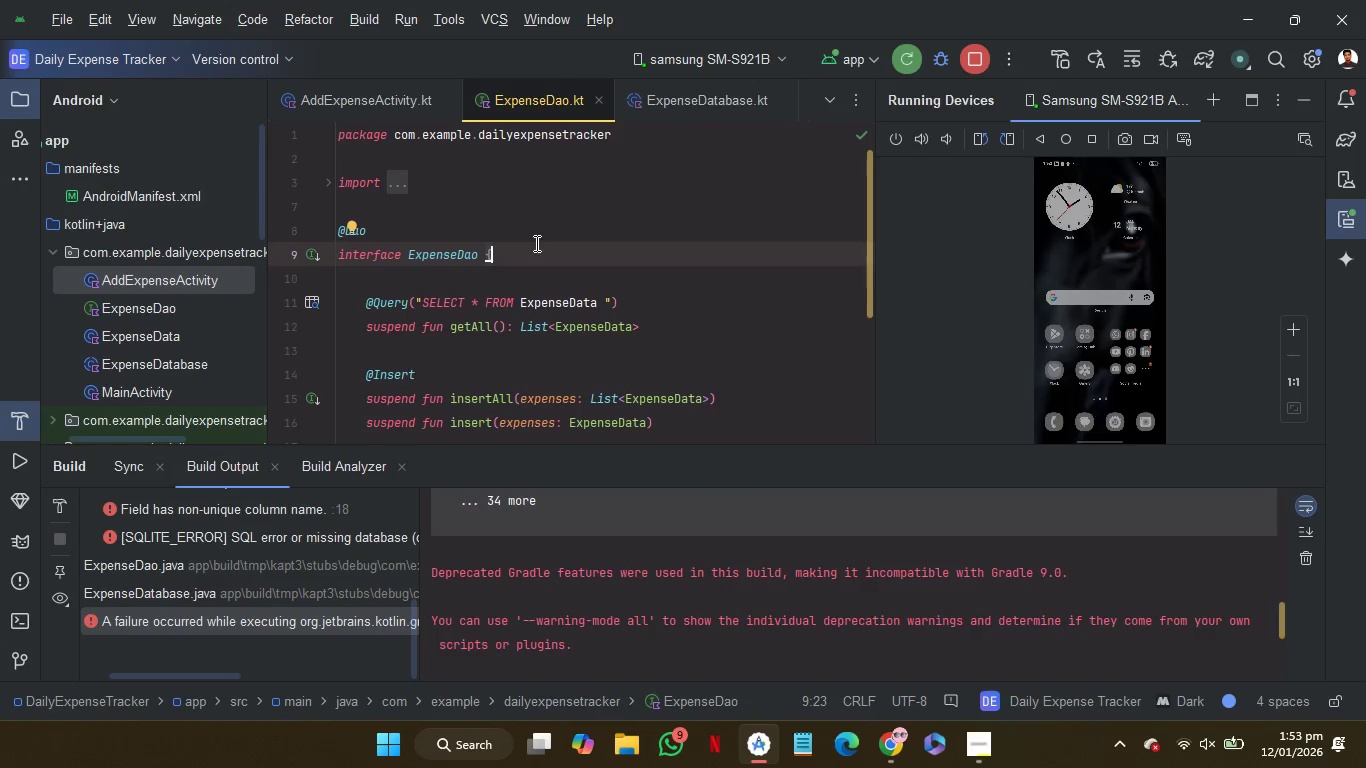 
double_click([165, 332])
 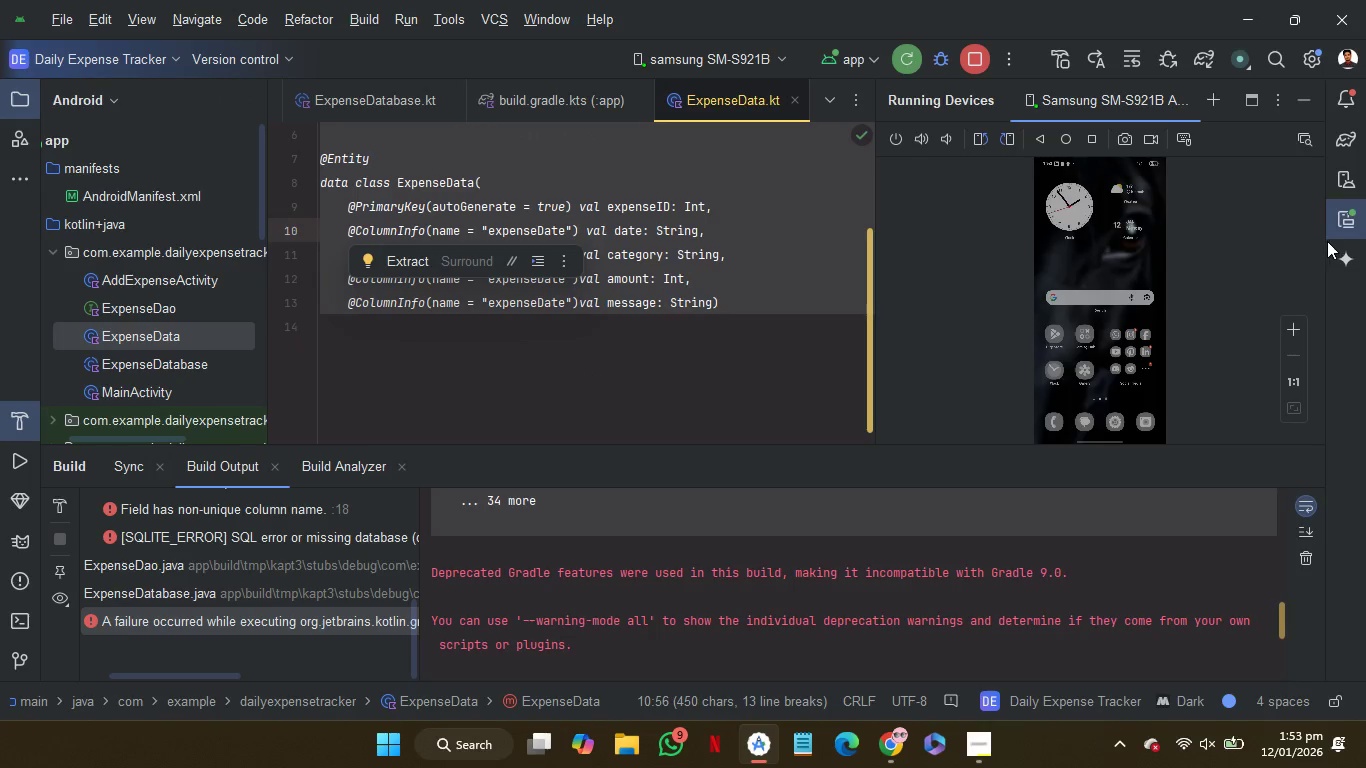 
left_click([1354, 219])
 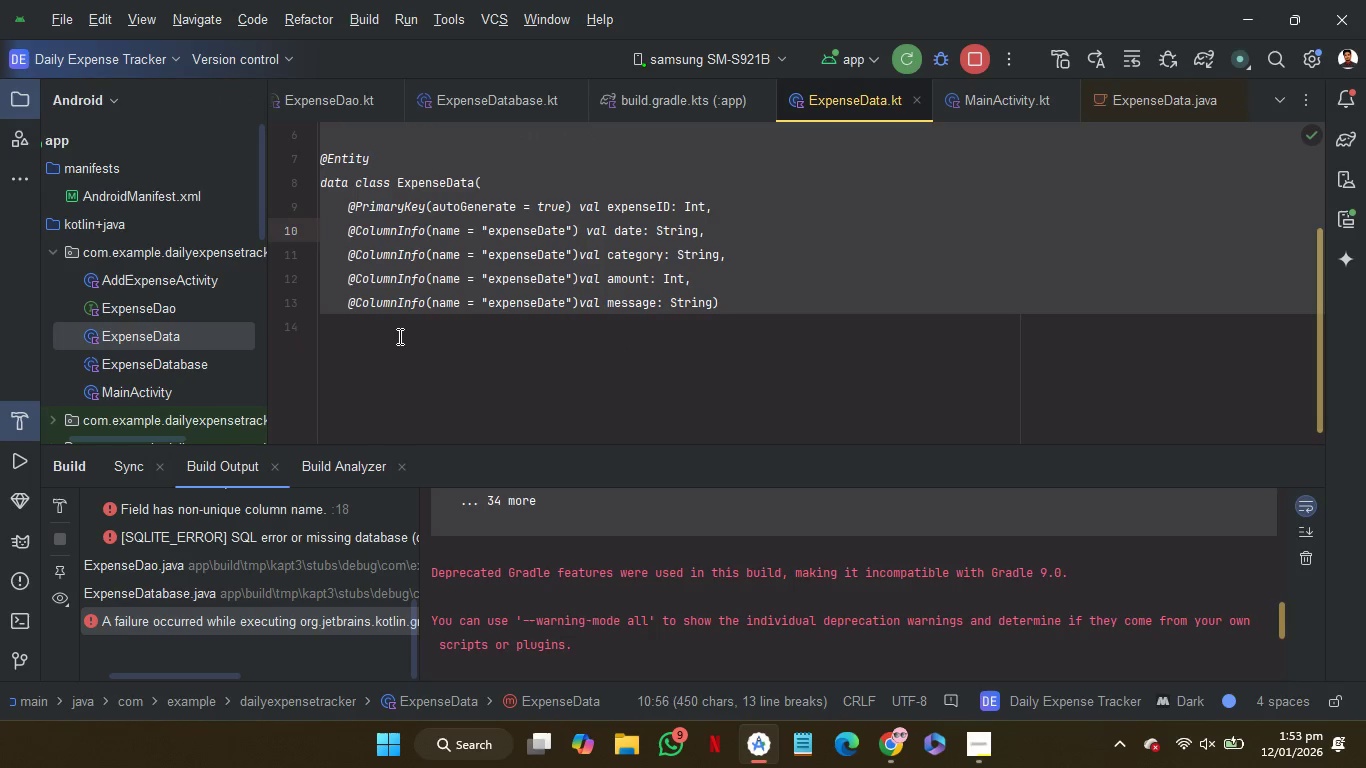 
left_click([404, 336])
 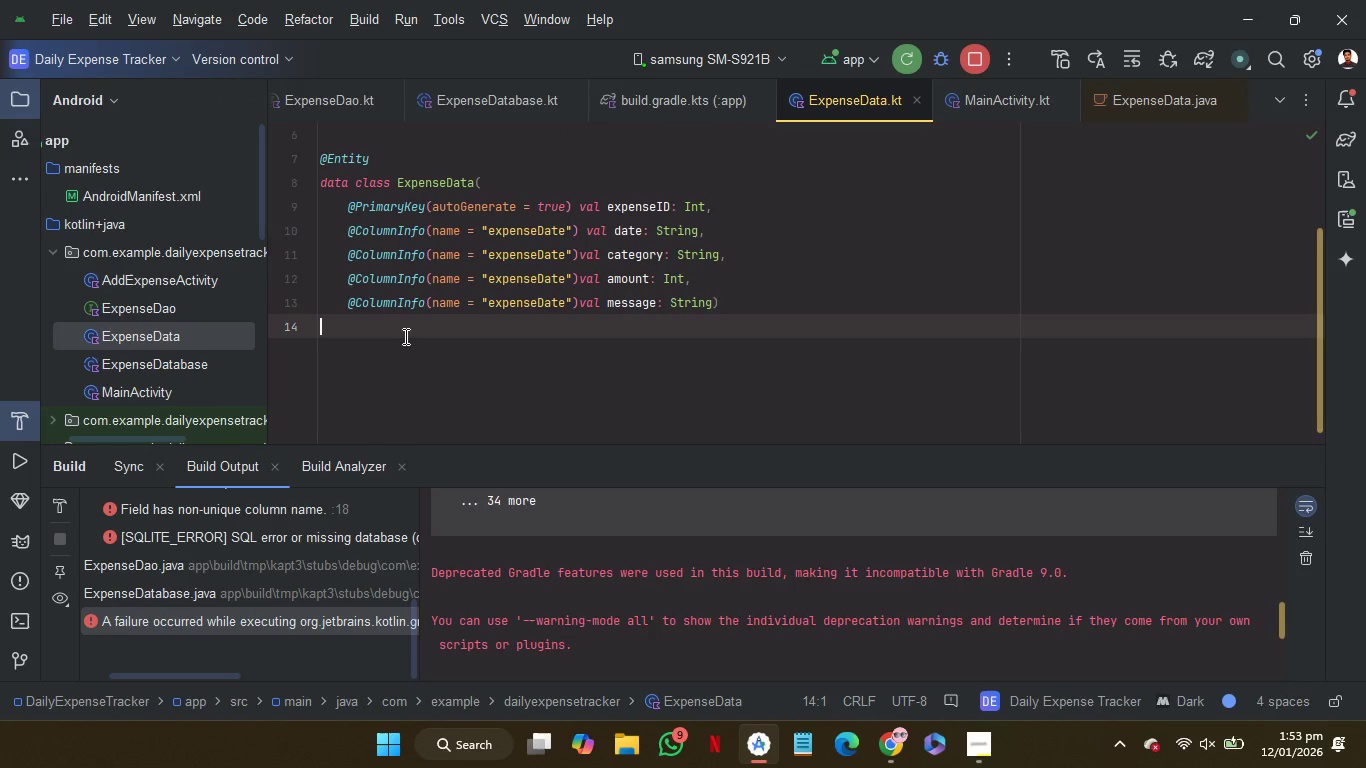 
left_click_drag(start_coordinate=[404, 336], to_coordinate=[276, 163])
 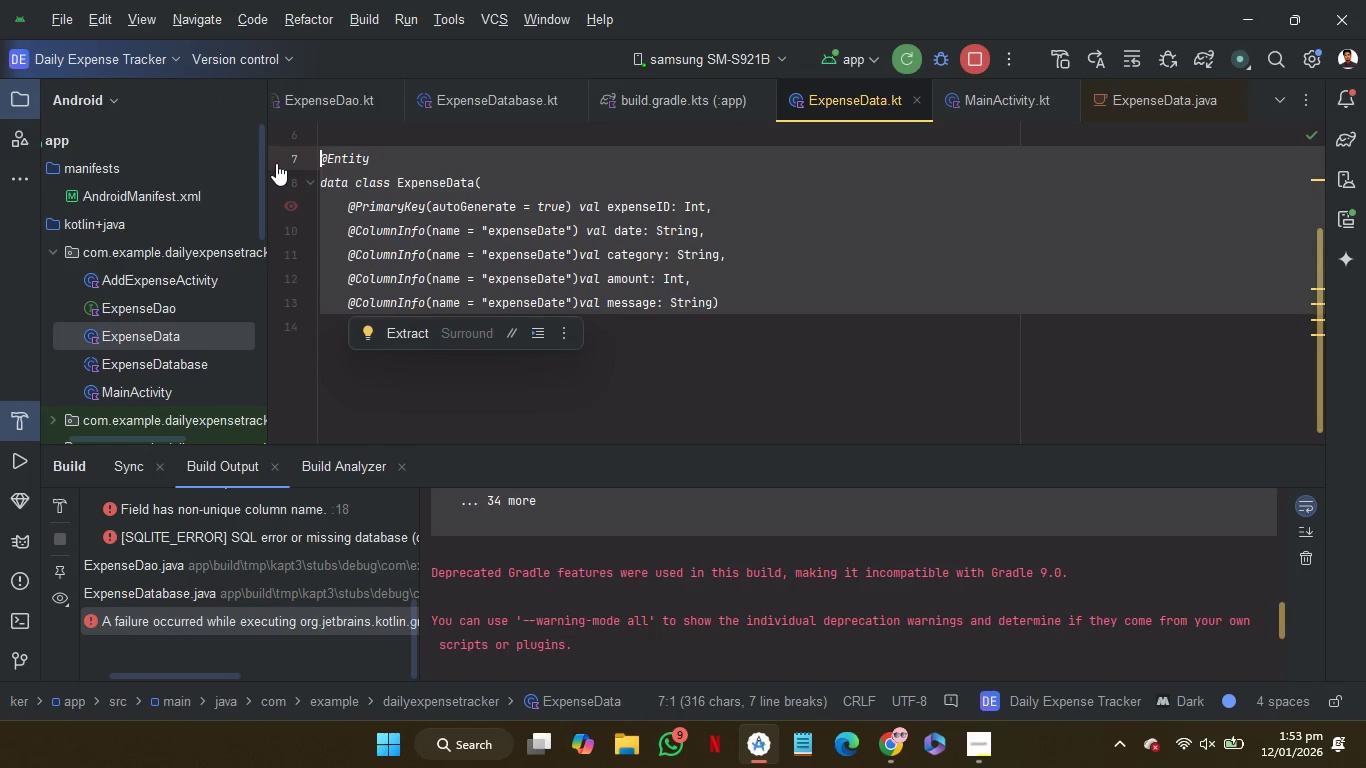 
key(Control+V)
 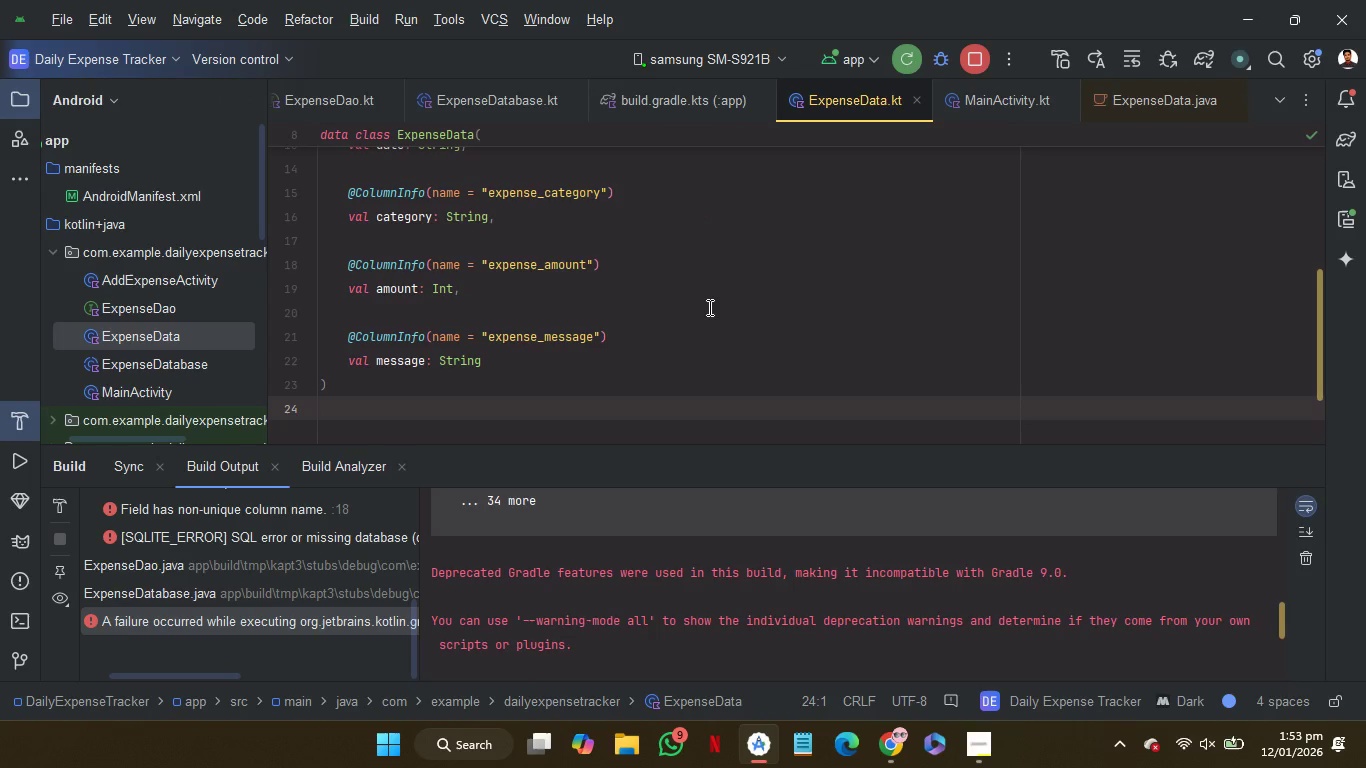 
scroll: coordinate [708, 307], scroll_direction: up, amount: 4.0
 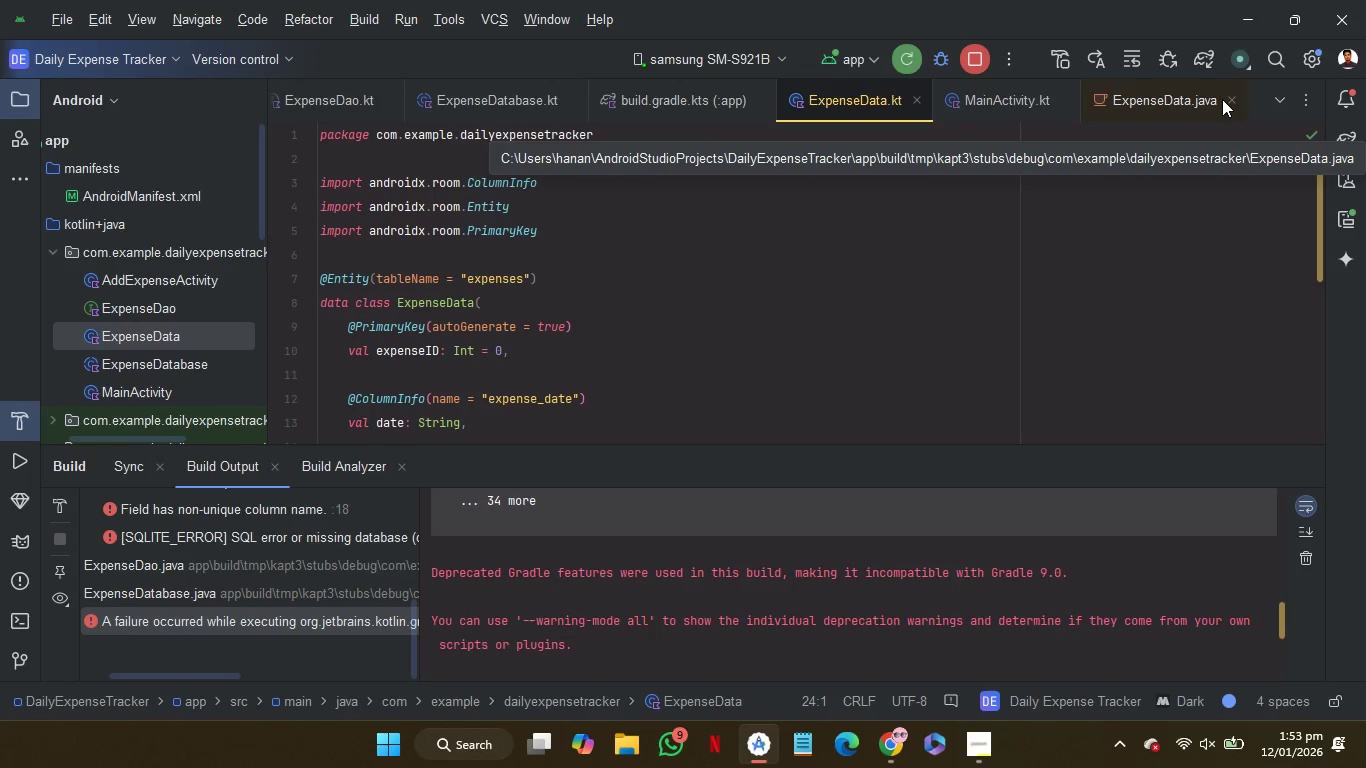 
left_click([1229, 103])
 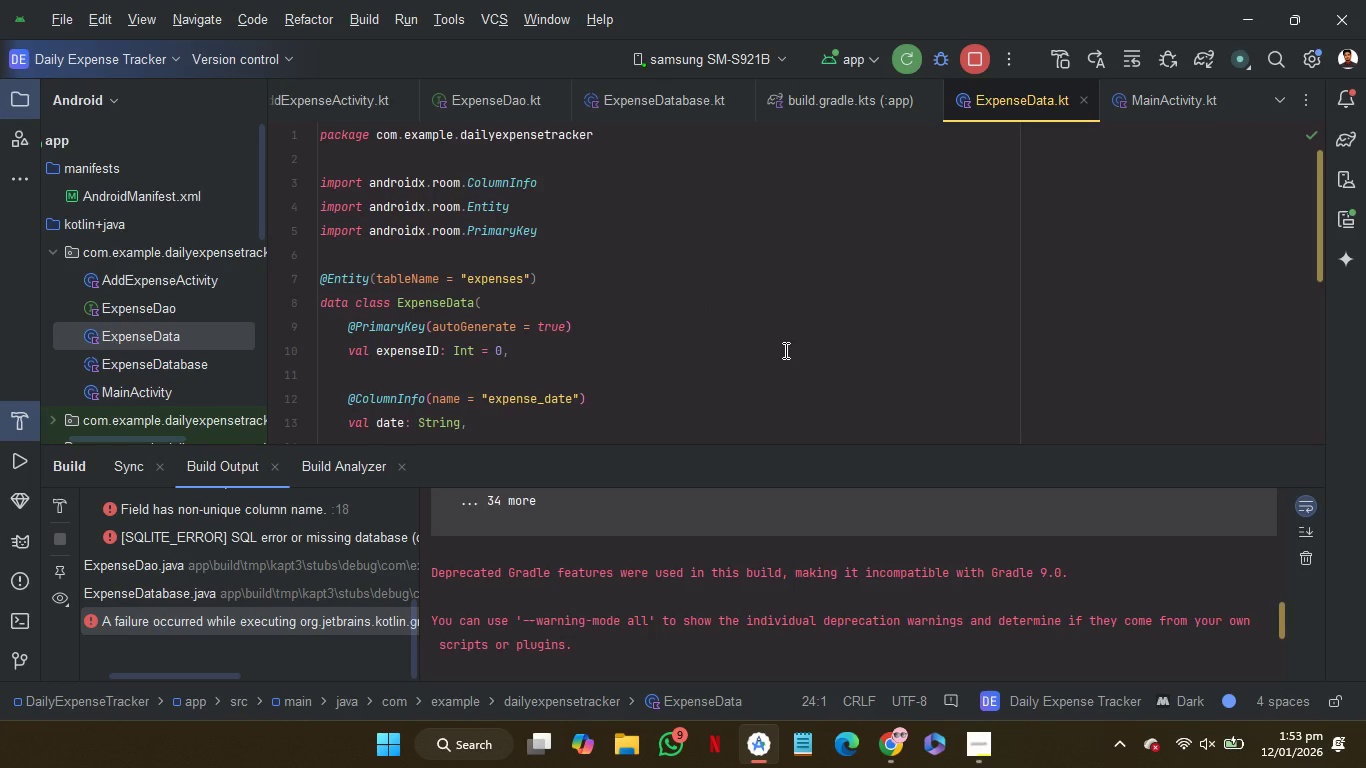 
scroll: coordinate [784, 350], scroll_direction: down, amount: 3.0
 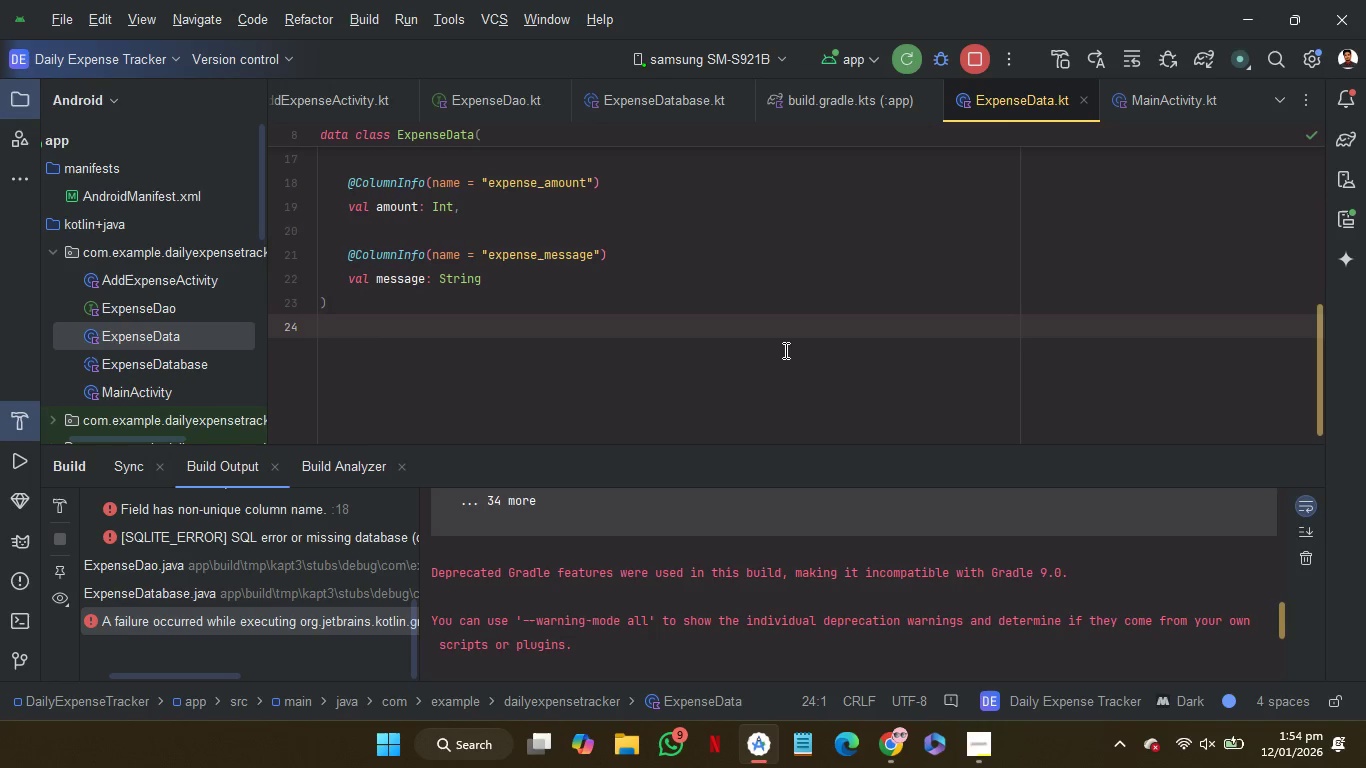 
key(Backspace)
 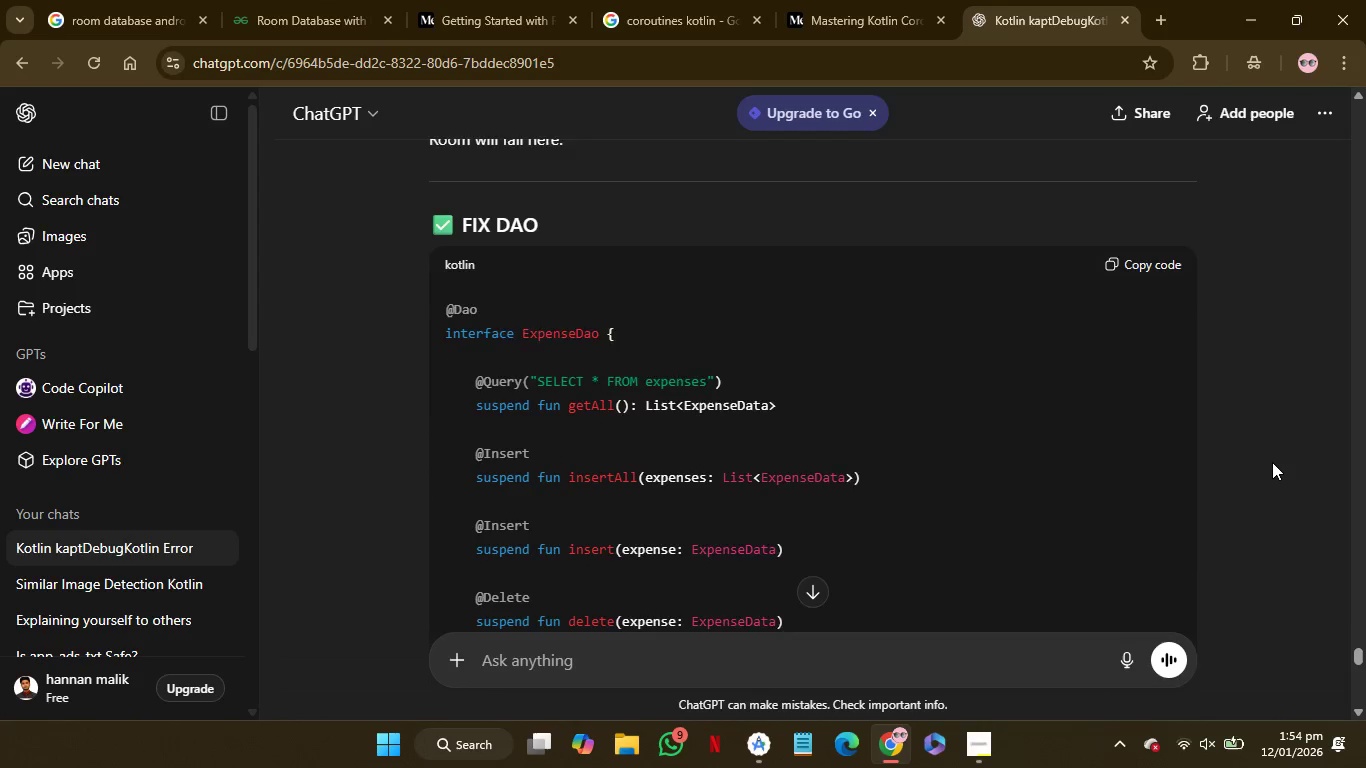 
wait(16.7)
 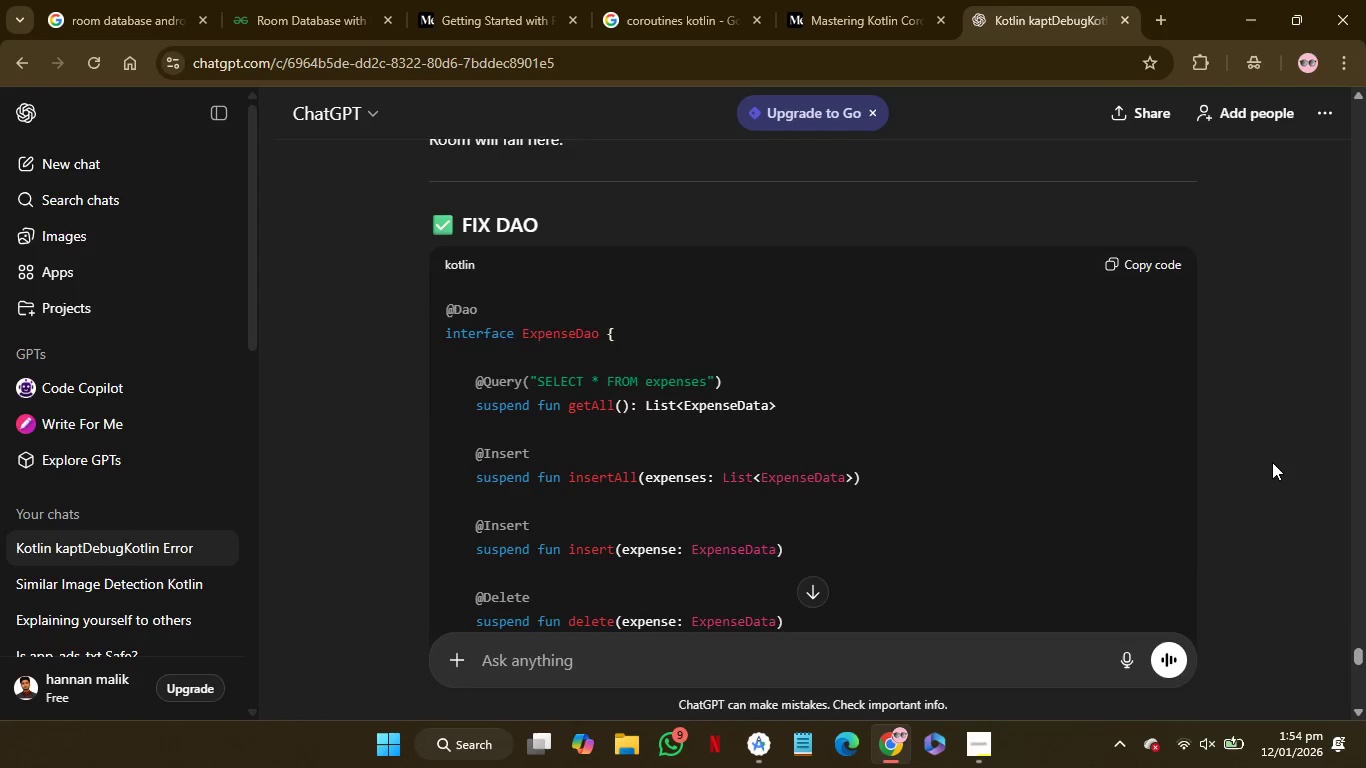 
scroll: coordinate [1272, 462], scroll_direction: none, amount: 0.0
 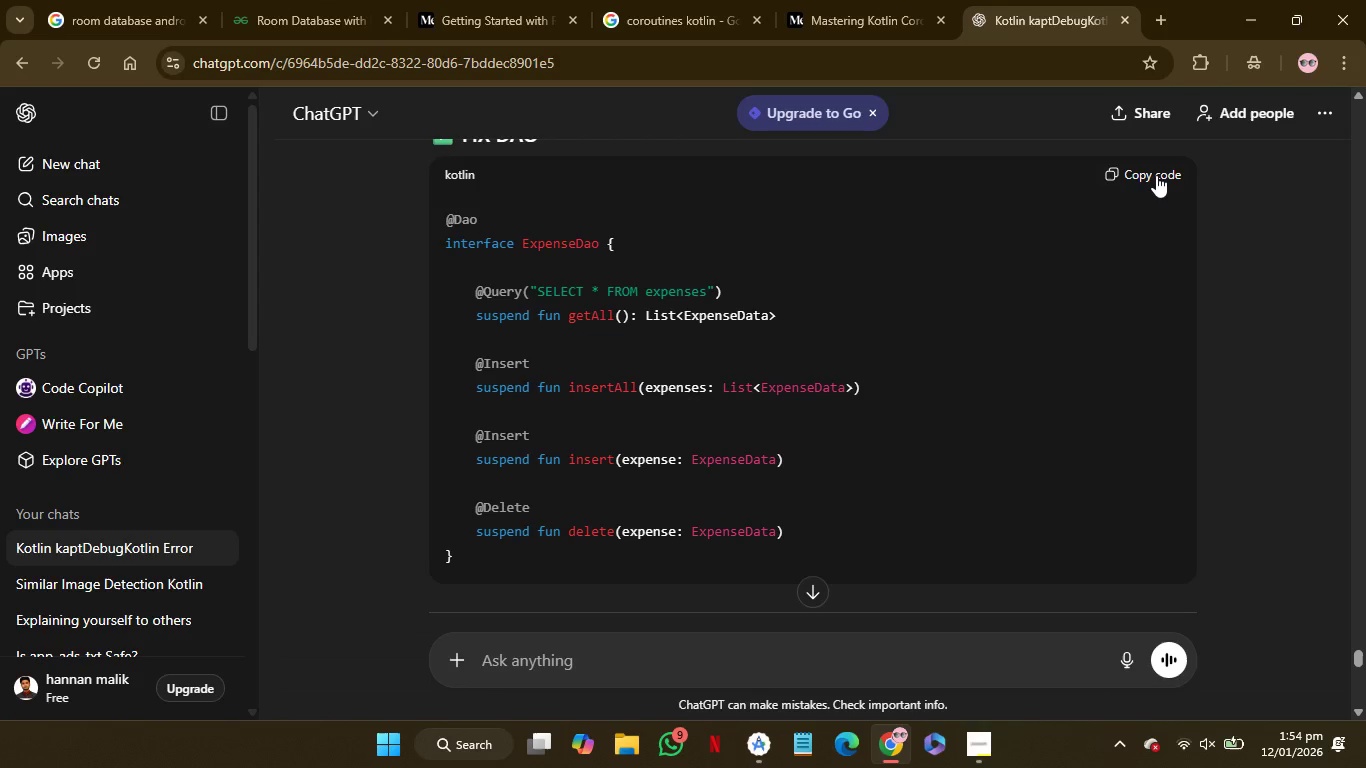 
left_click([1156, 175])
 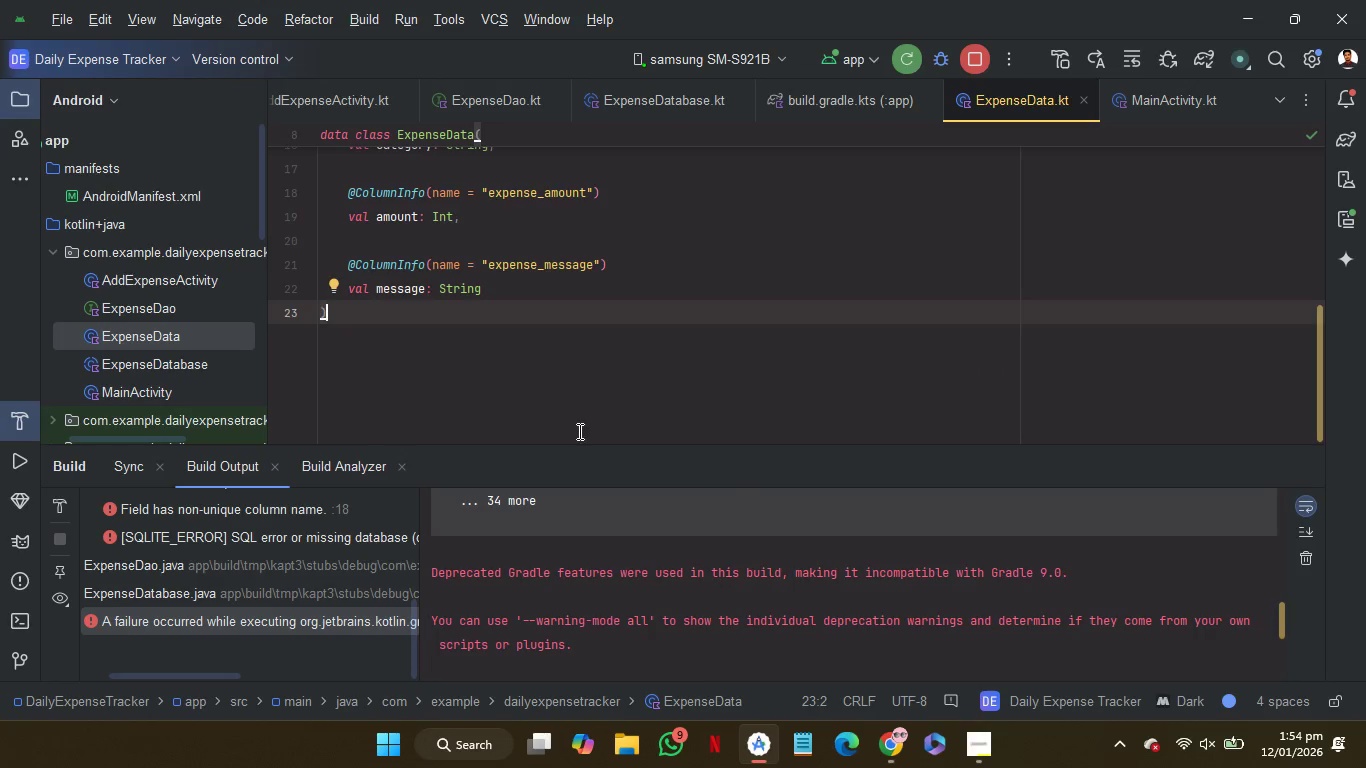 
wait(5.36)
 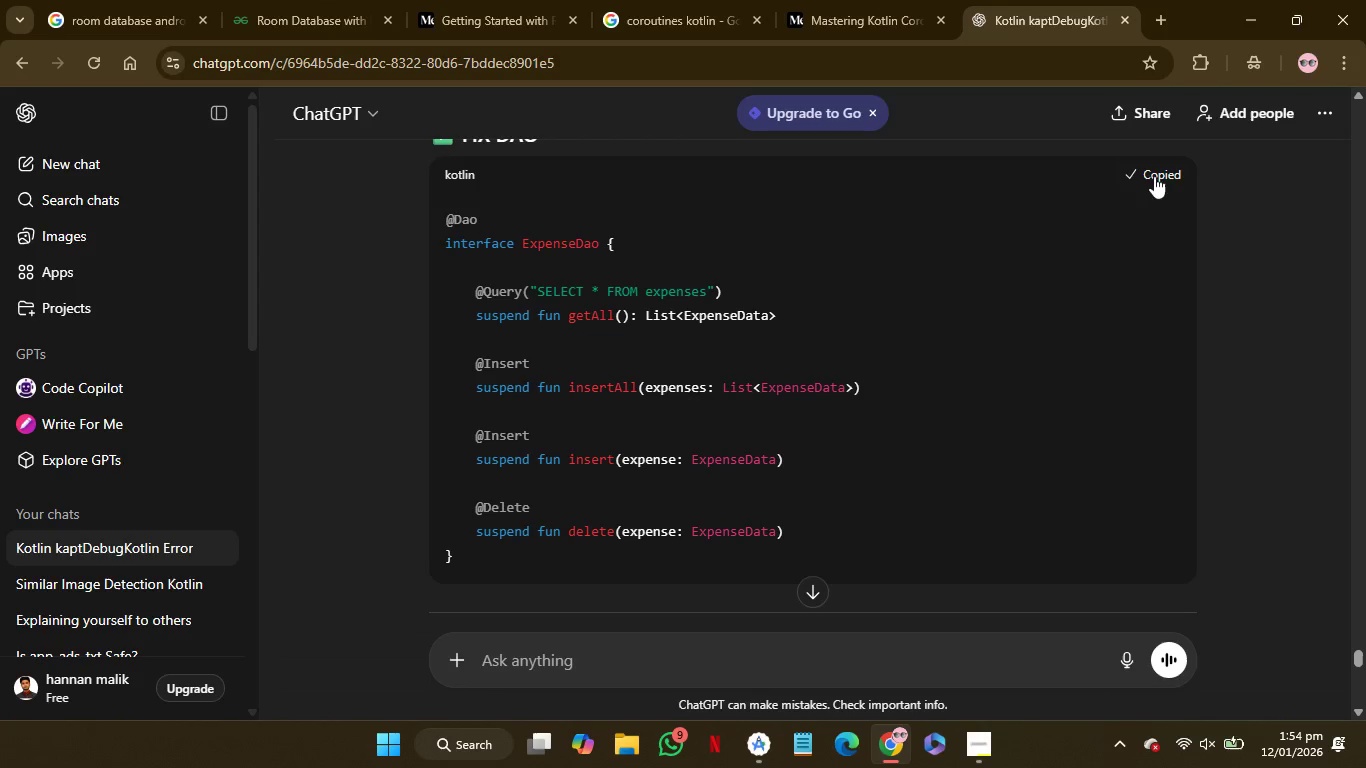 
double_click([125, 307])
 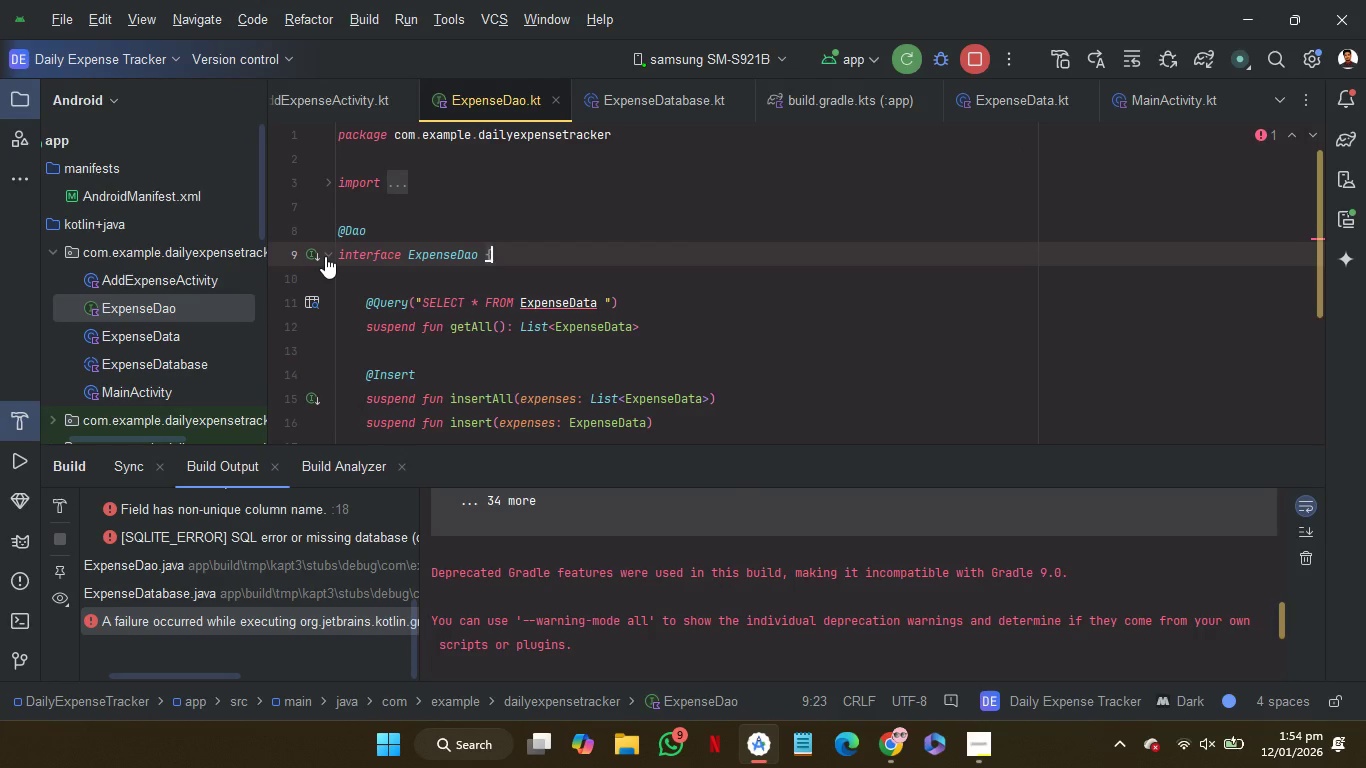 
scroll: coordinate [325, 256], scroll_direction: none, amount: 0.0
 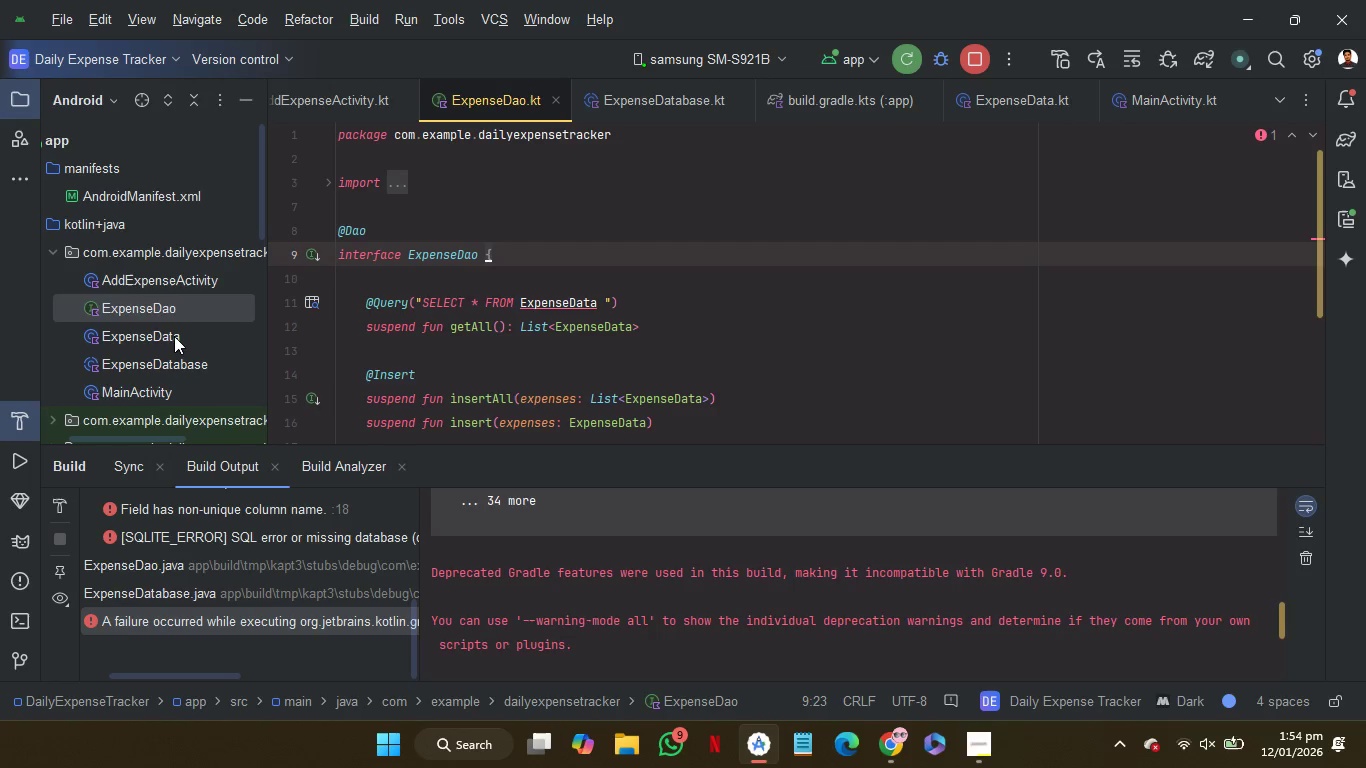 
double_click([174, 336])
 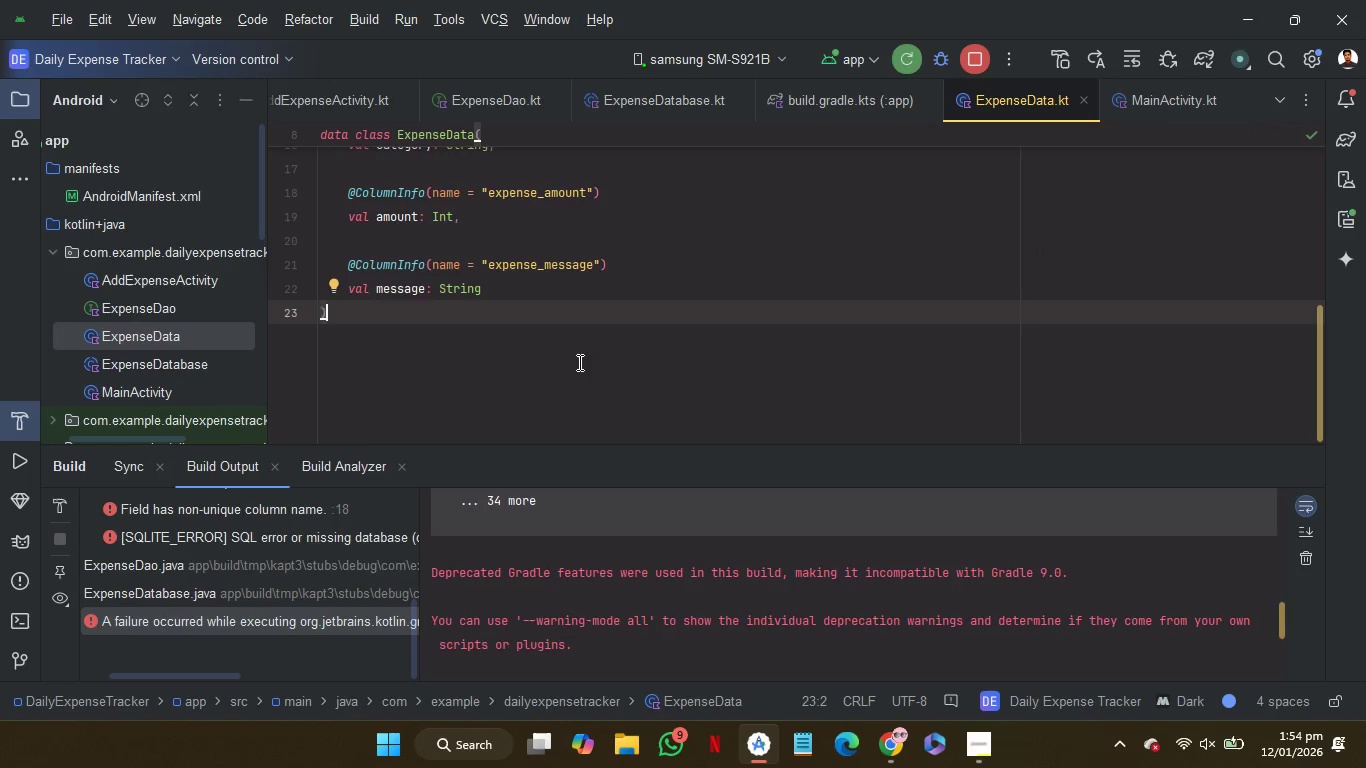 
scroll: coordinate [578, 362], scroll_direction: up, amount: 3.0
 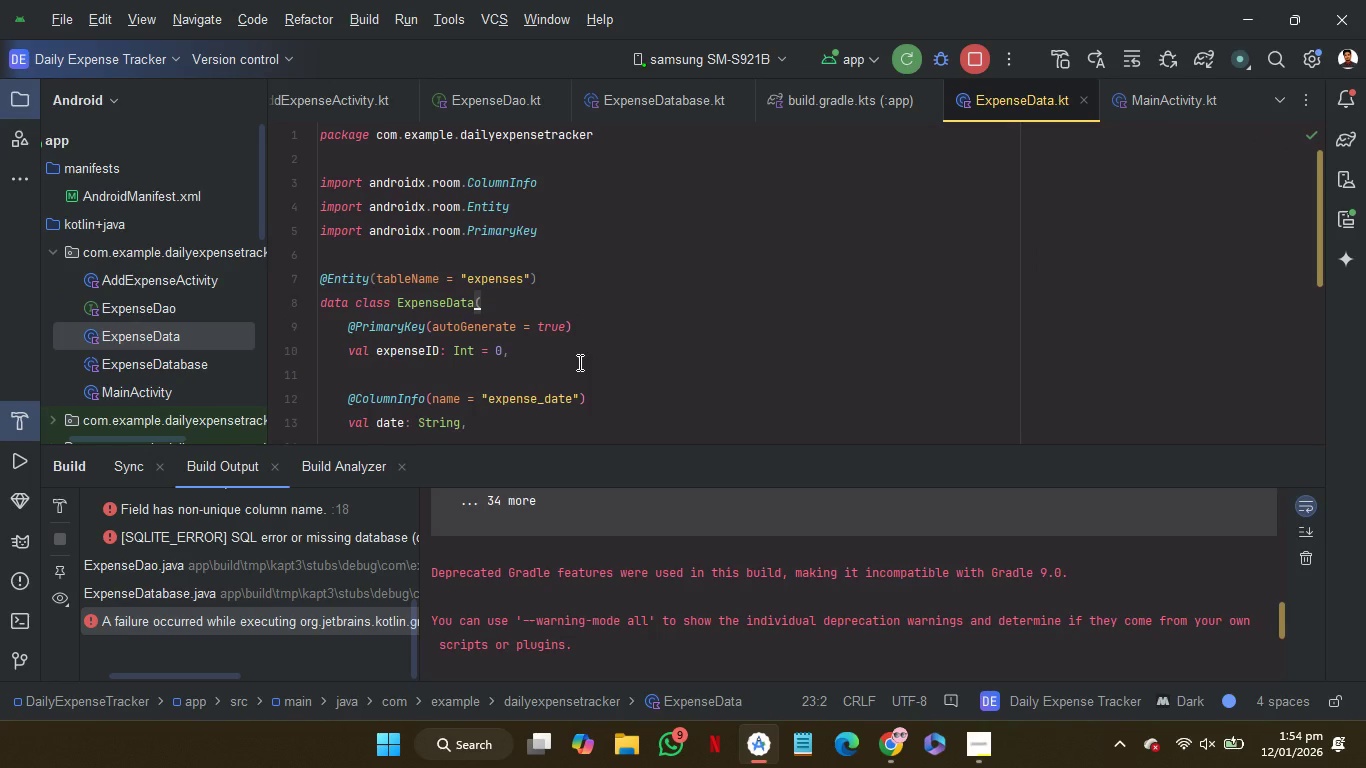 
scroll: coordinate [578, 362], scroll_direction: none, amount: 0.0
 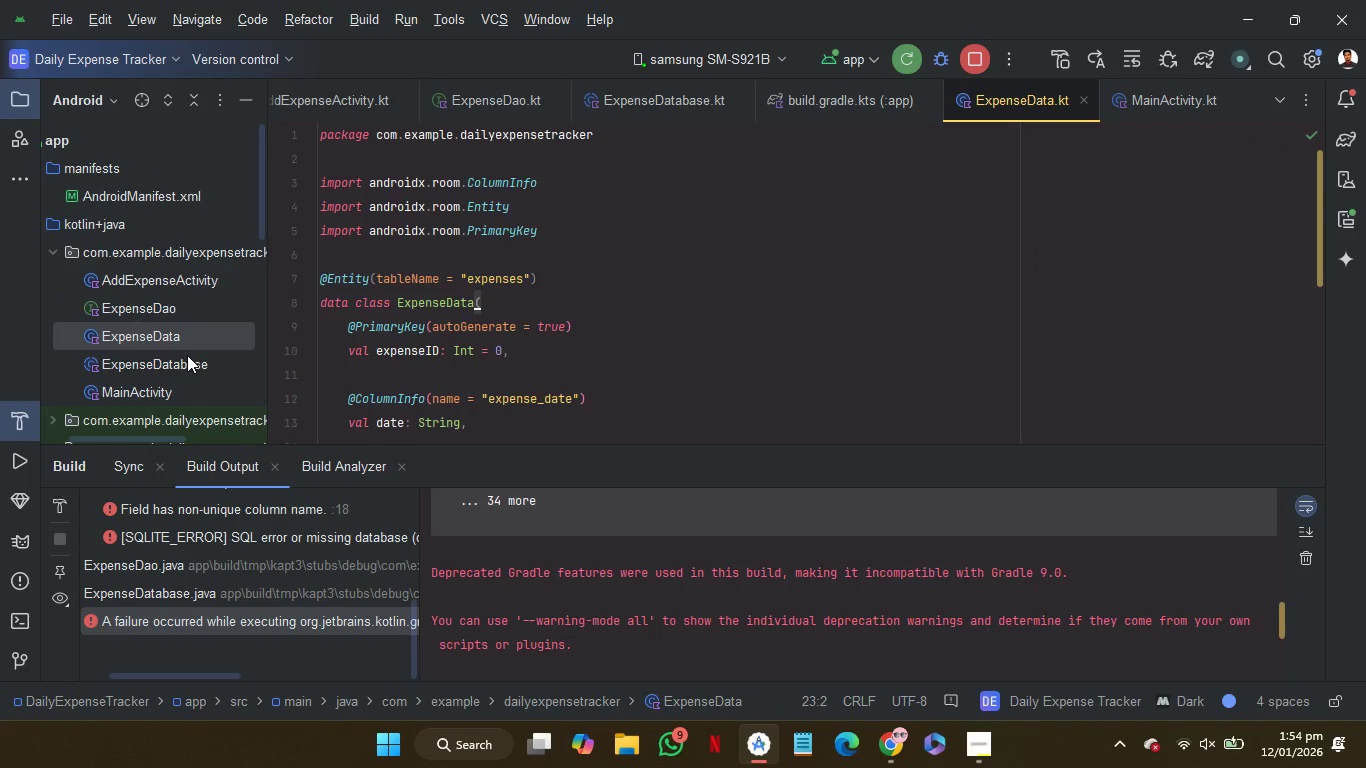 
left_click([163, 308])
 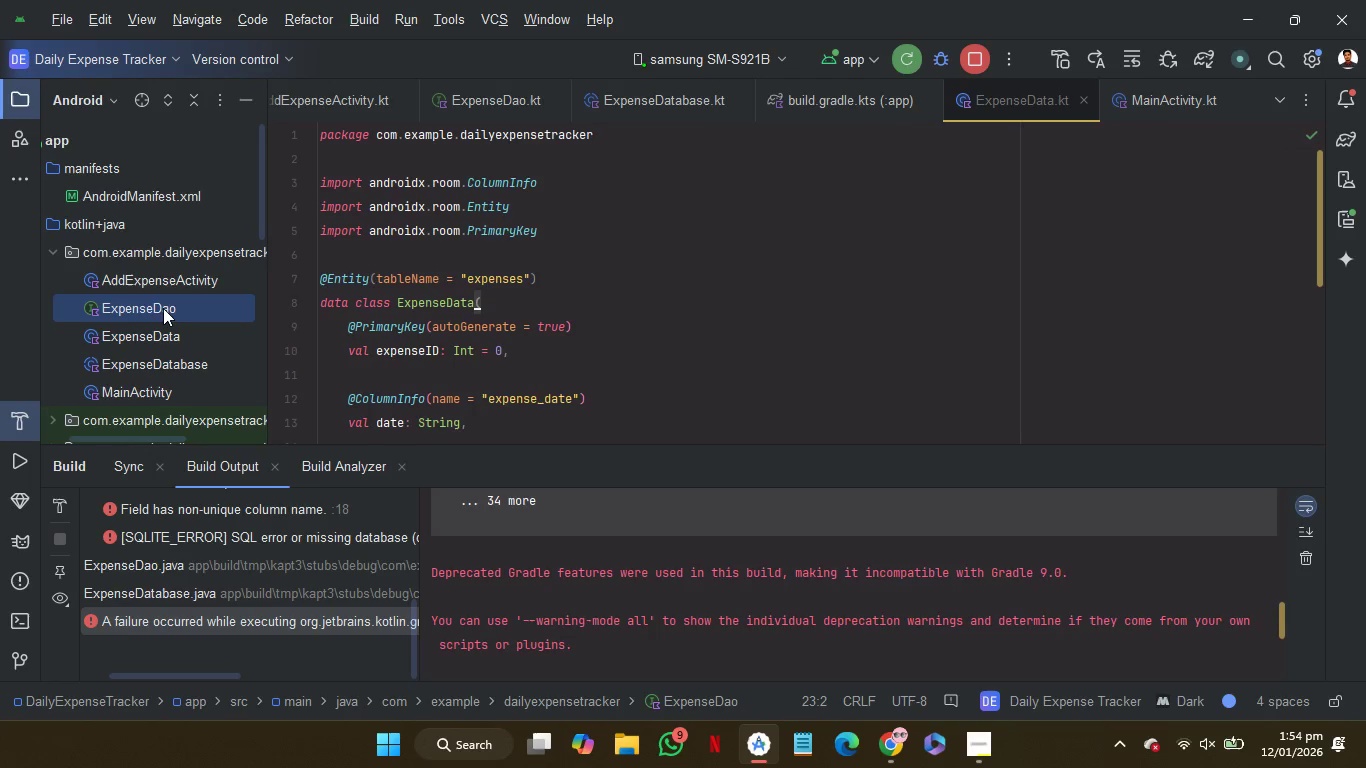 
double_click([163, 308])
 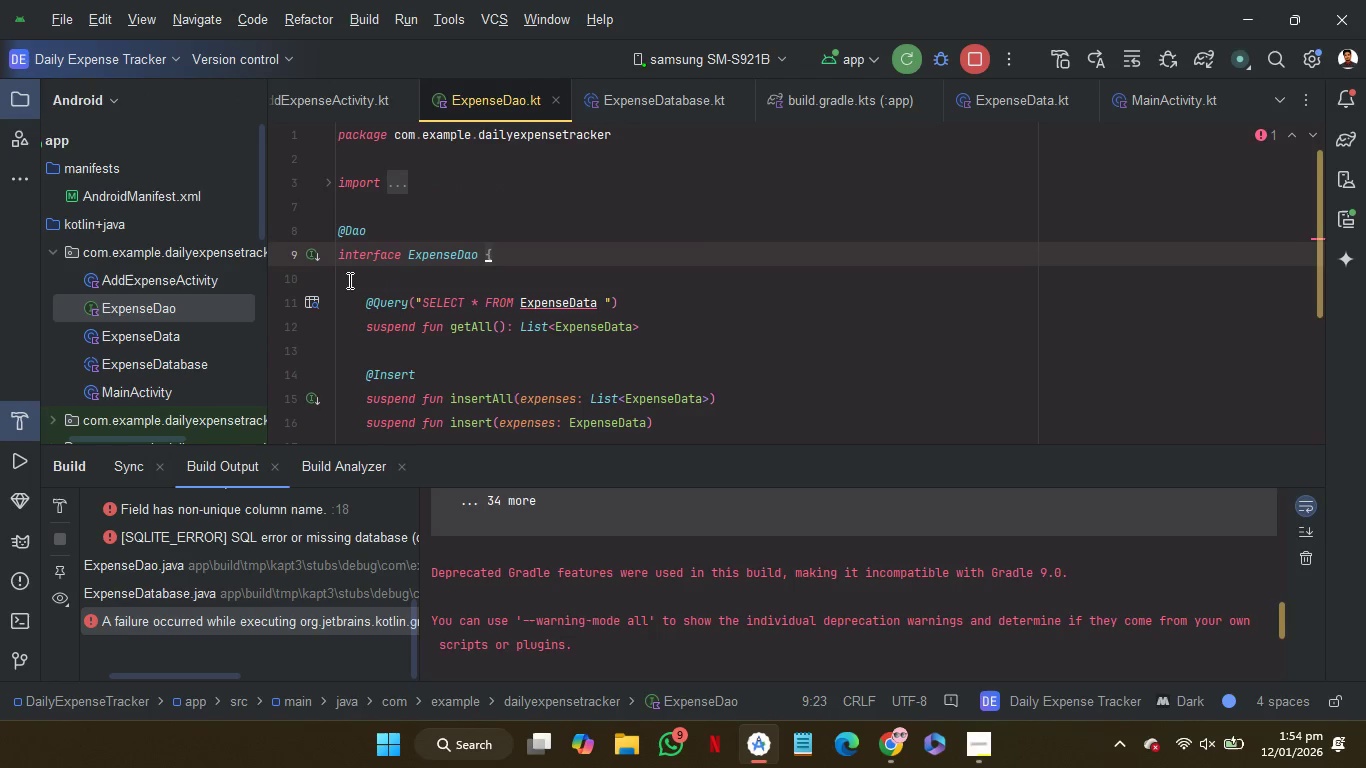 
left_click([330, 260])
 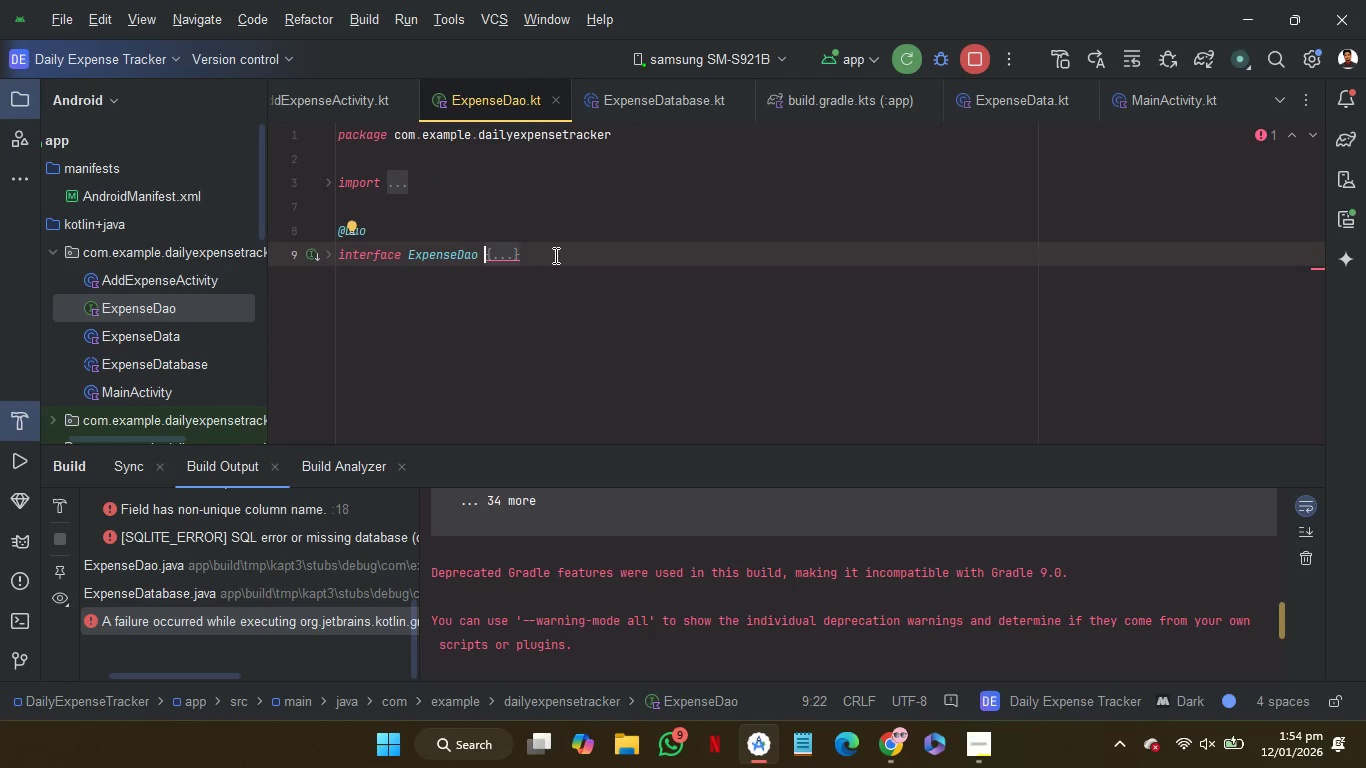 
left_click_drag(start_coordinate=[560, 255], to_coordinate=[321, 224])
 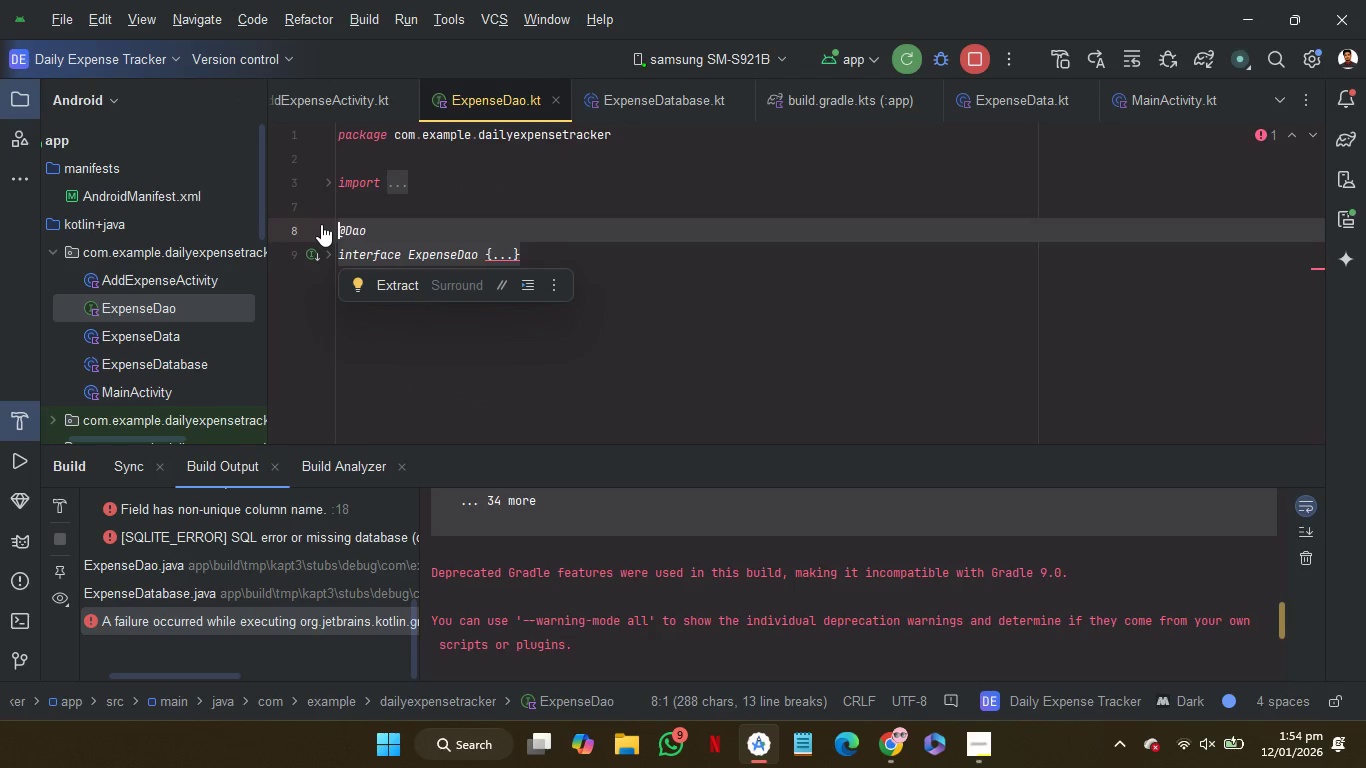 
key(Control+V)
 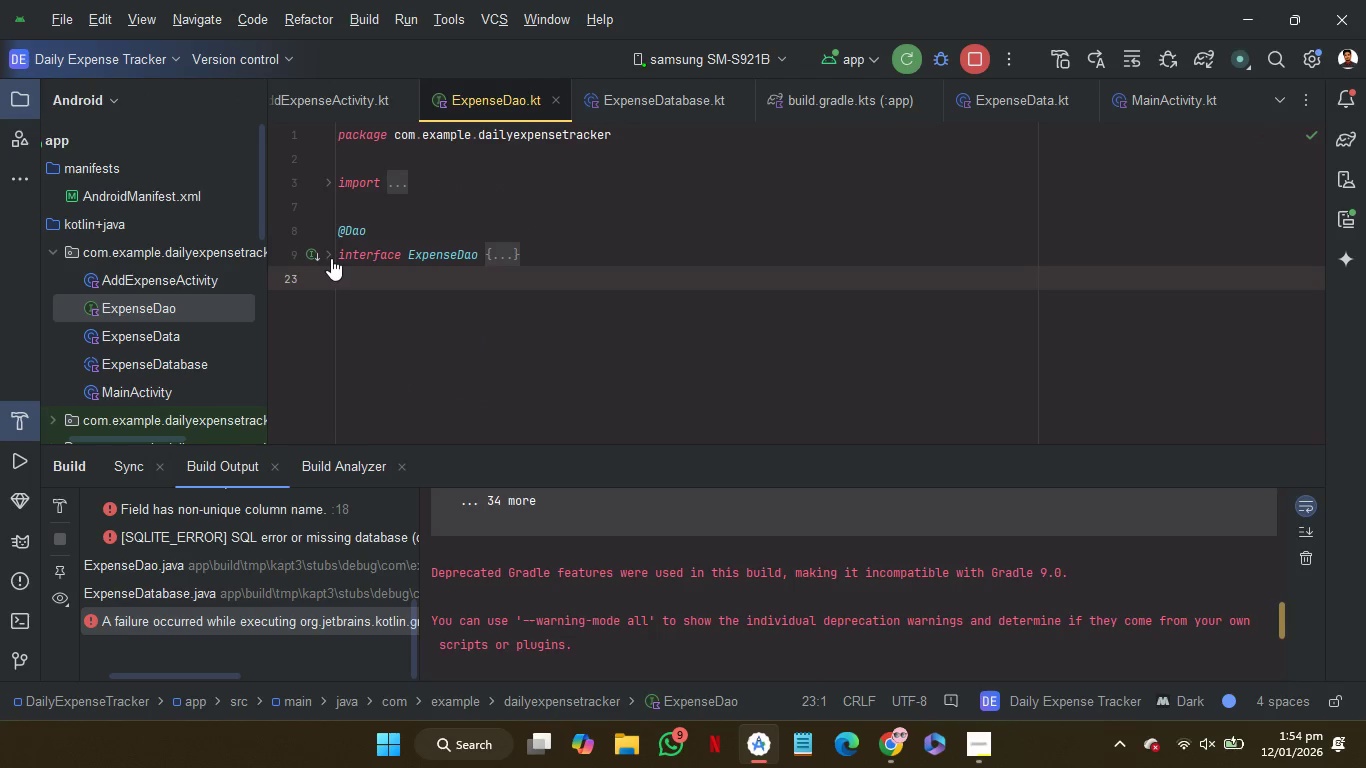 
left_click([331, 256])
 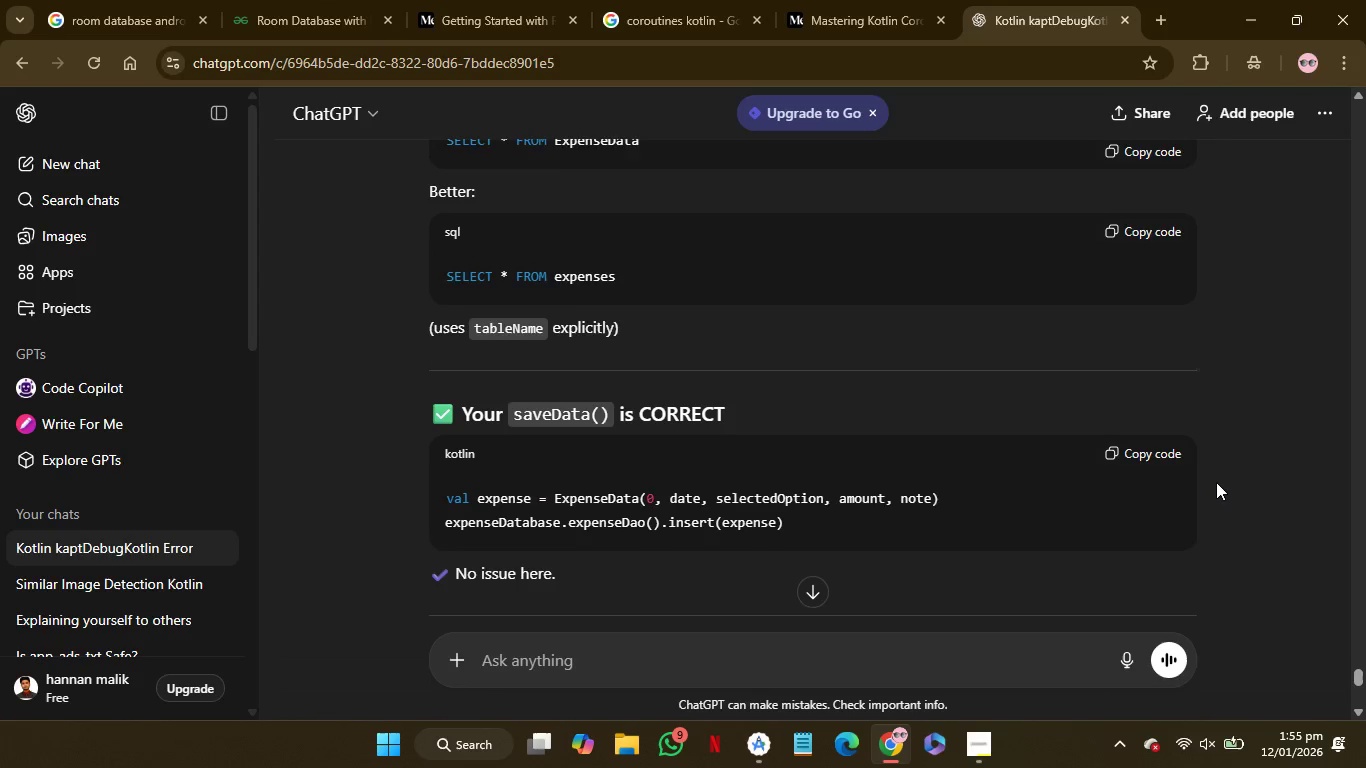 
wait(30.05)
 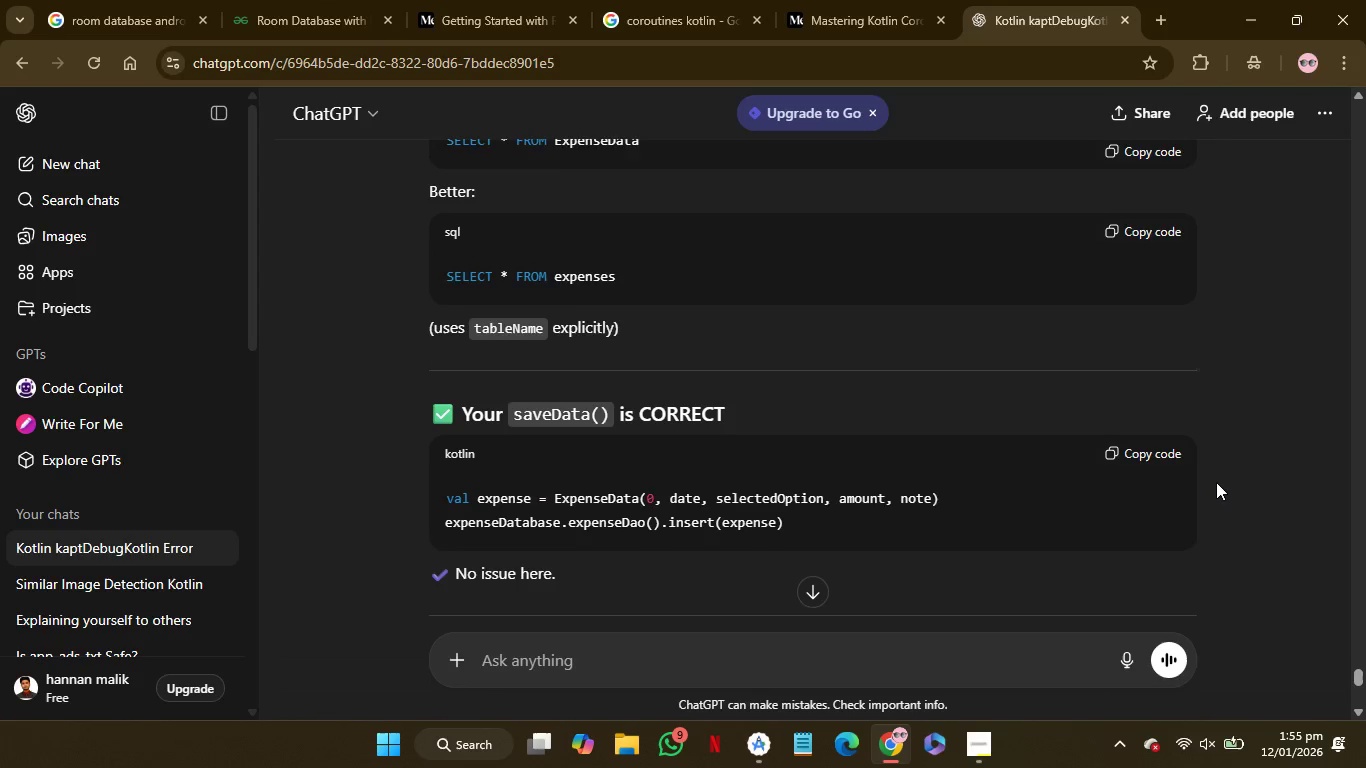 
left_click([1242, 20])
 